 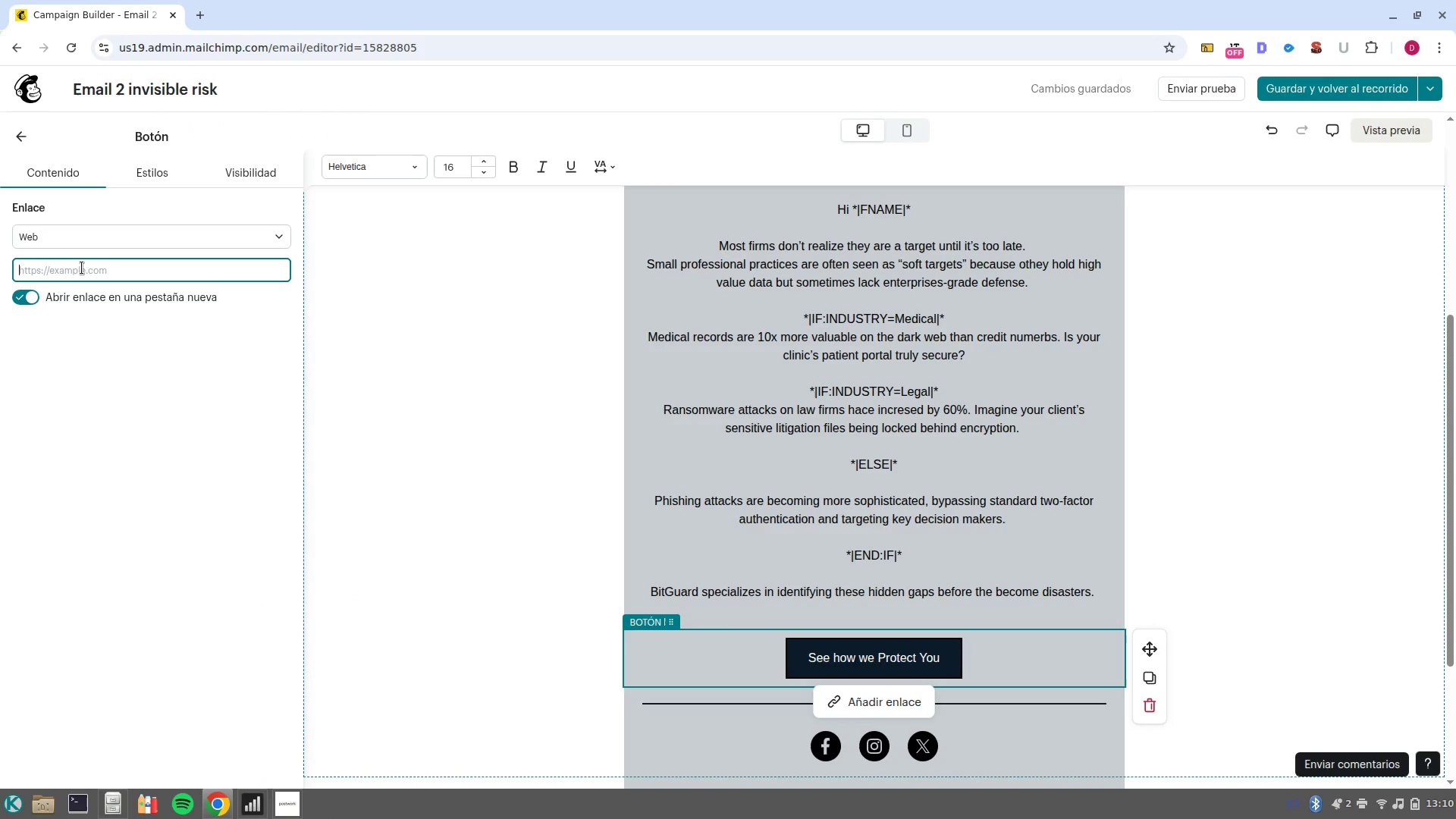 
type(www.google.com.co)
 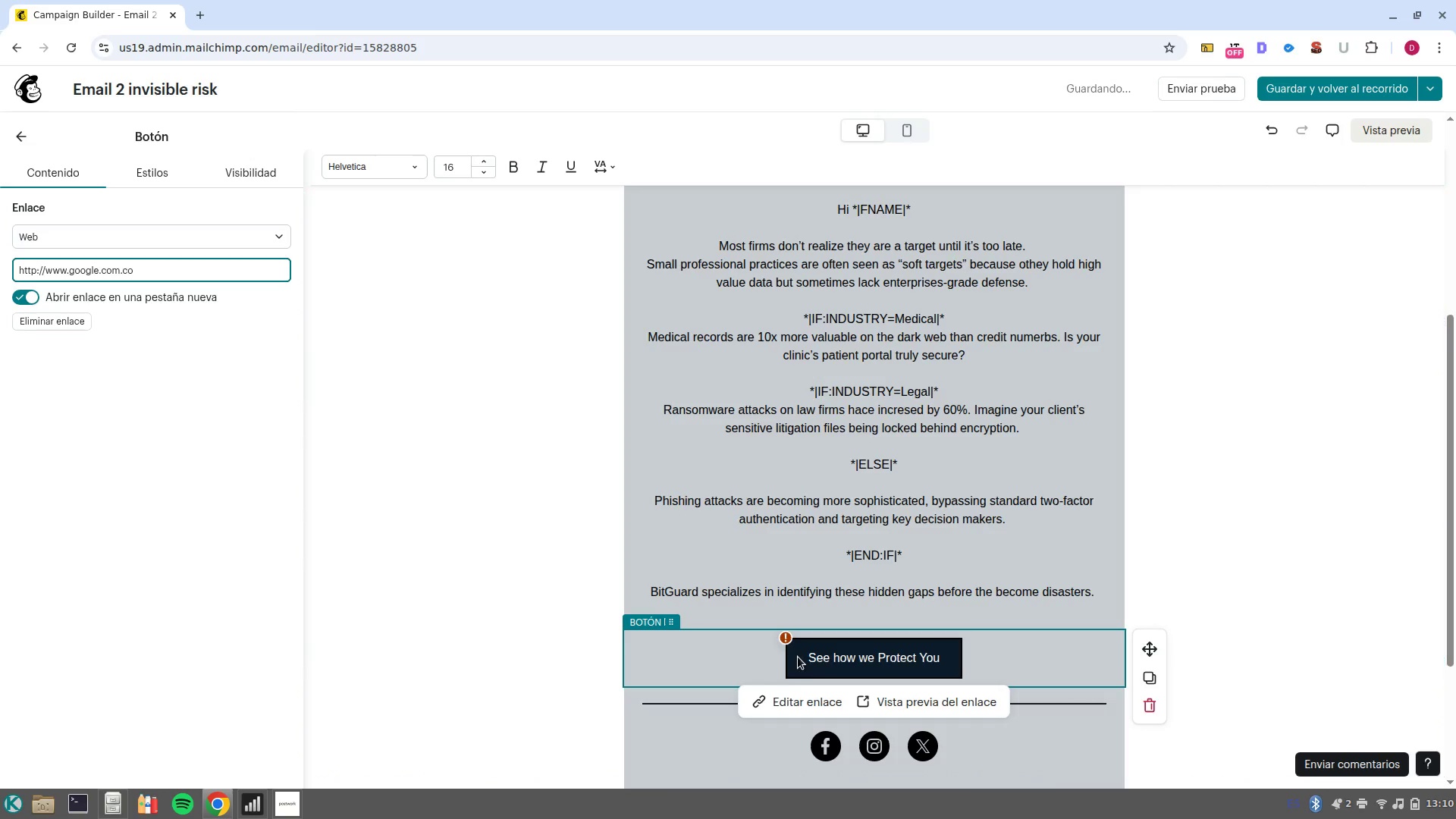 
left_click([783, 697])
 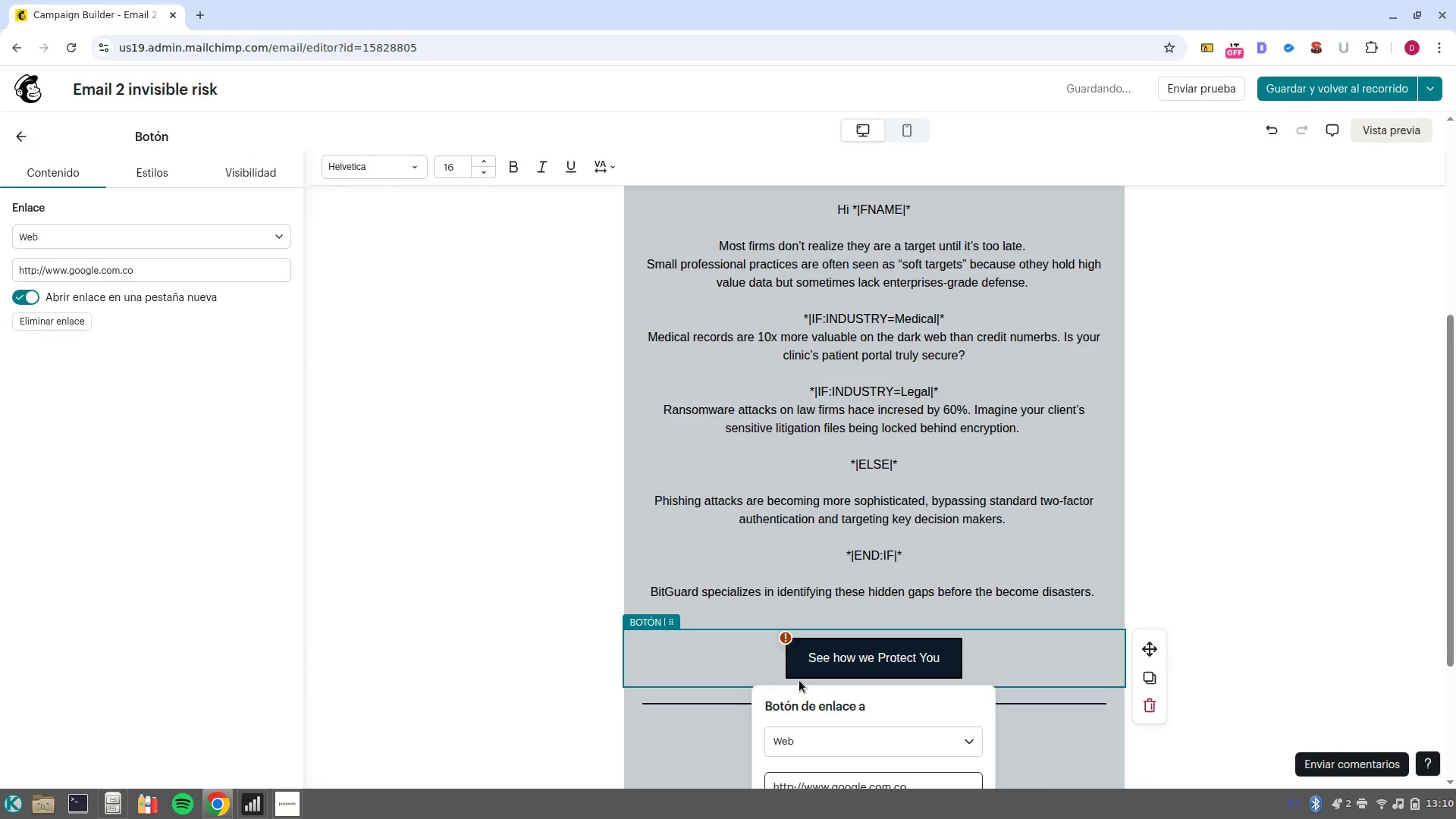 
scroll: coordinate [796, 686], scroll_direction: down, amount: 2.0
 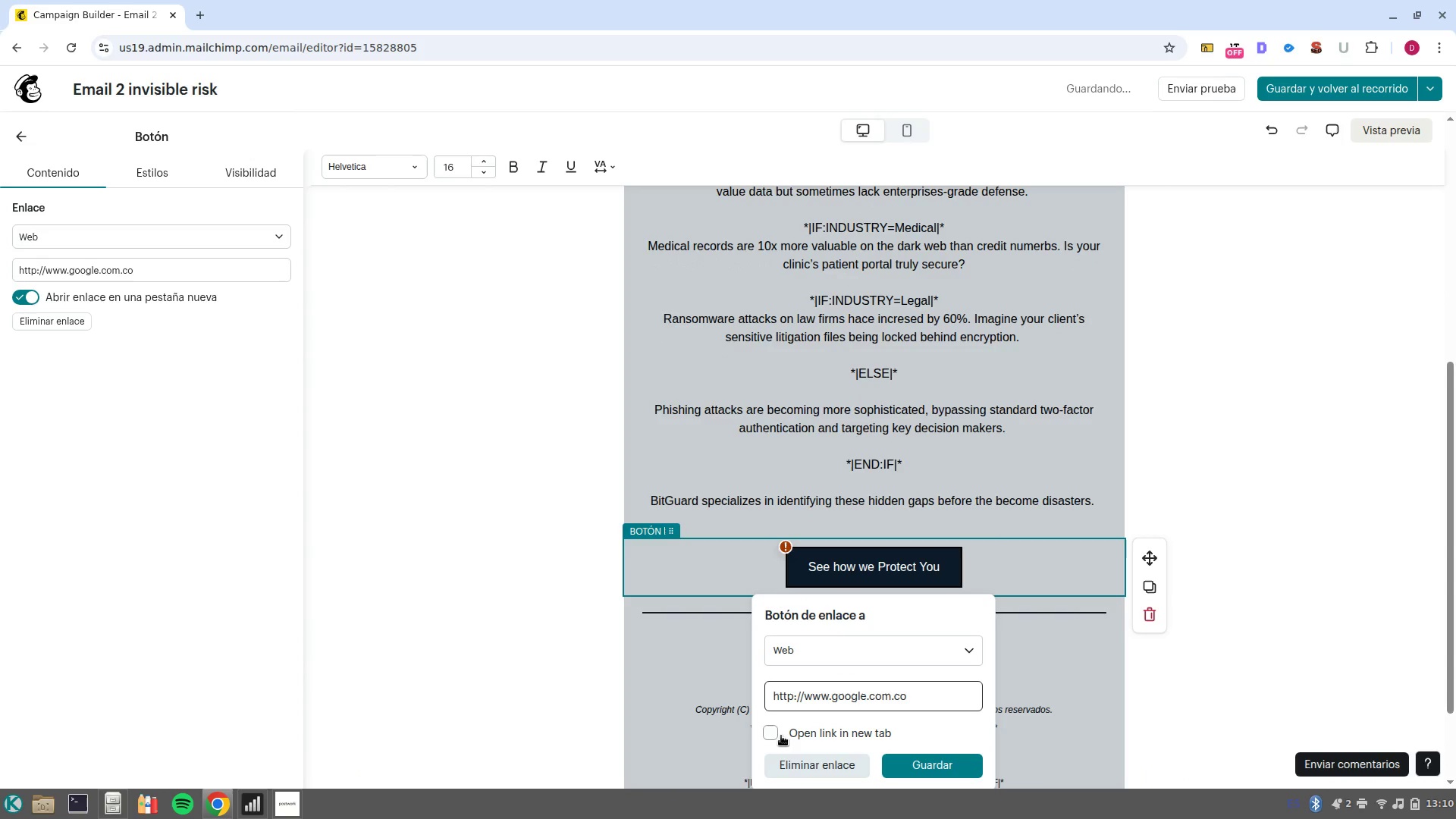 
left_click([774, 733])
 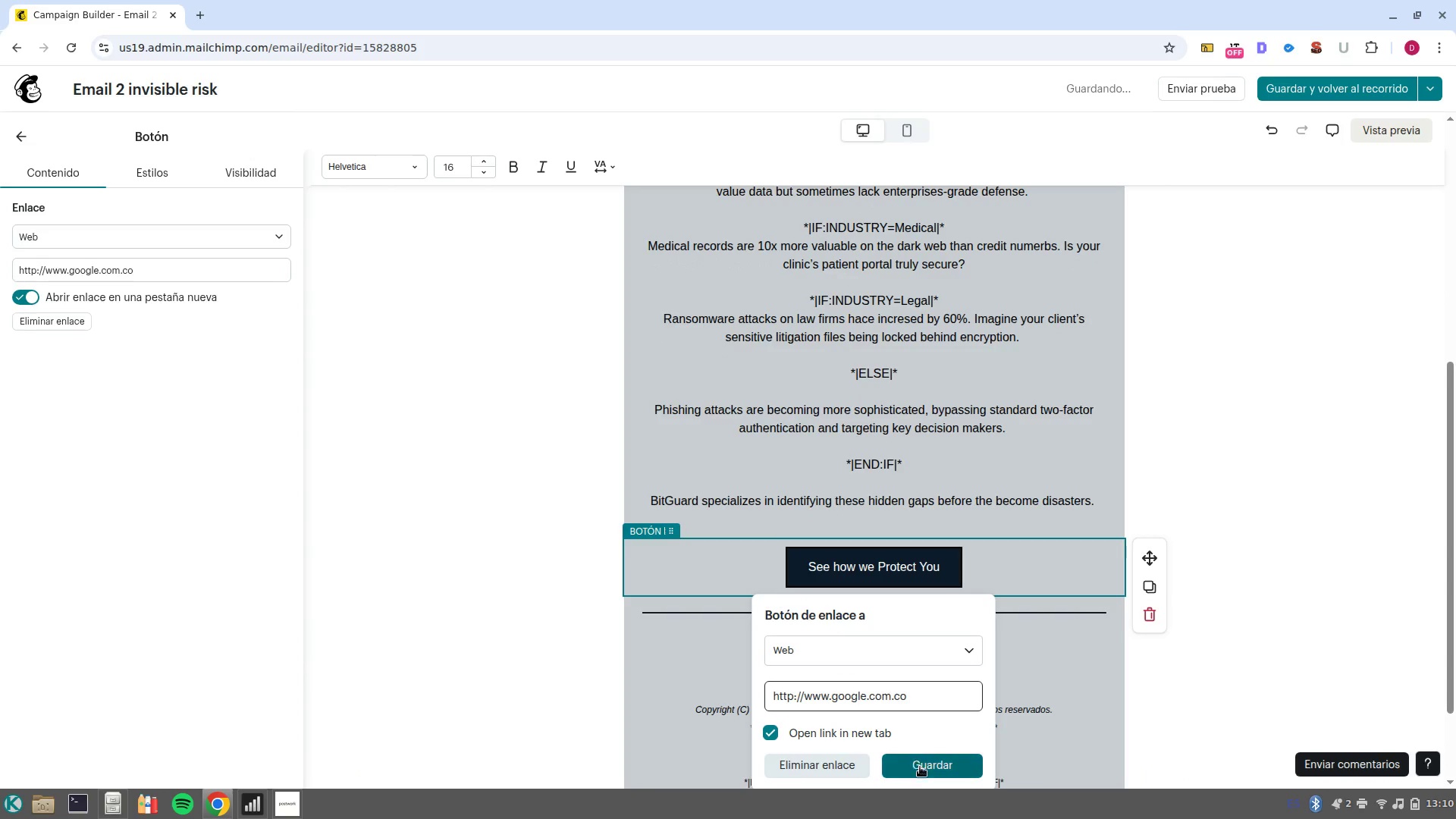 
left_click([921, 769])
 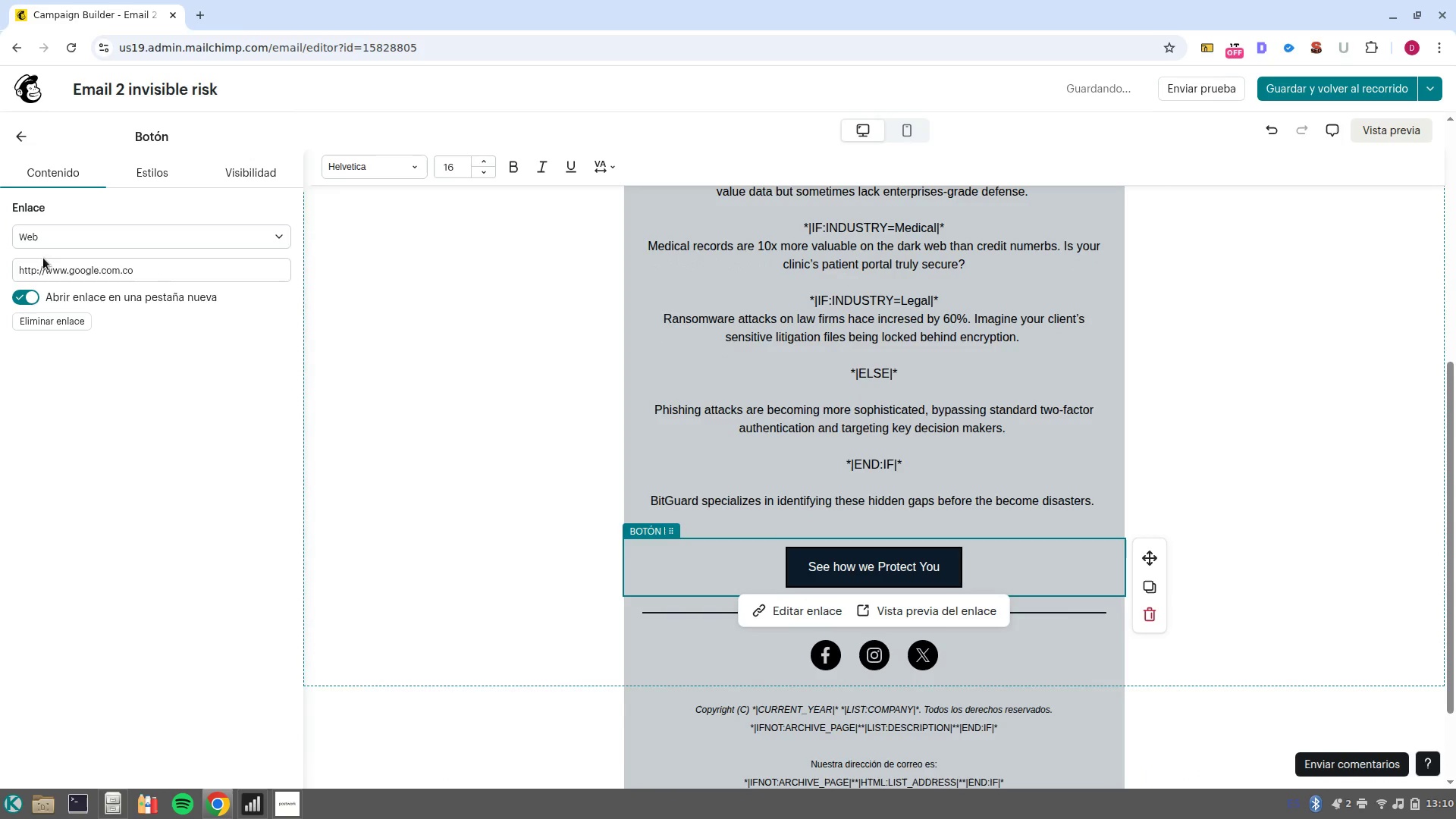 
left_click([24, 133])
 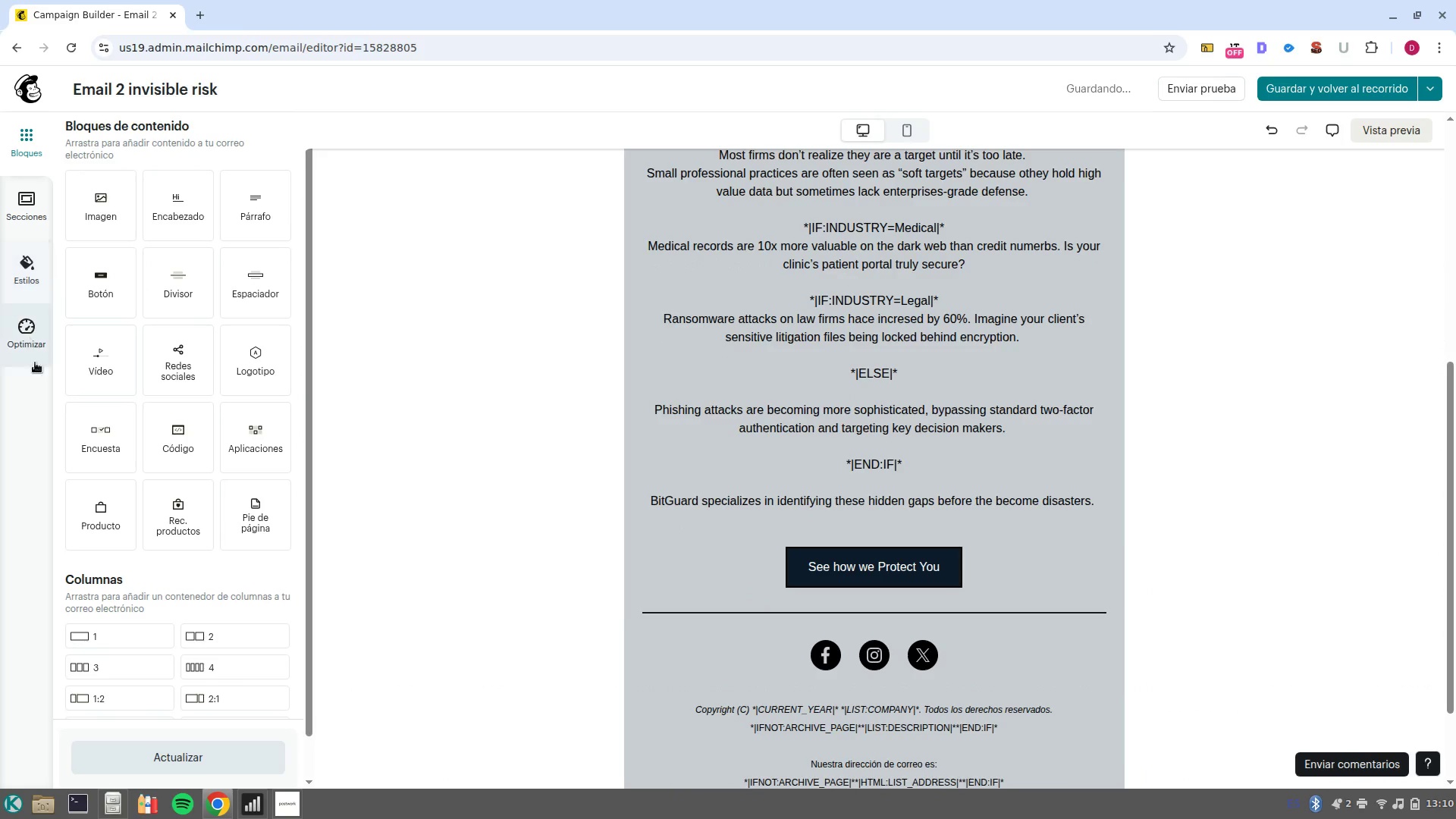 
scroll: coordinate [253, 439], scroll_direction: down, amount: 3.0
 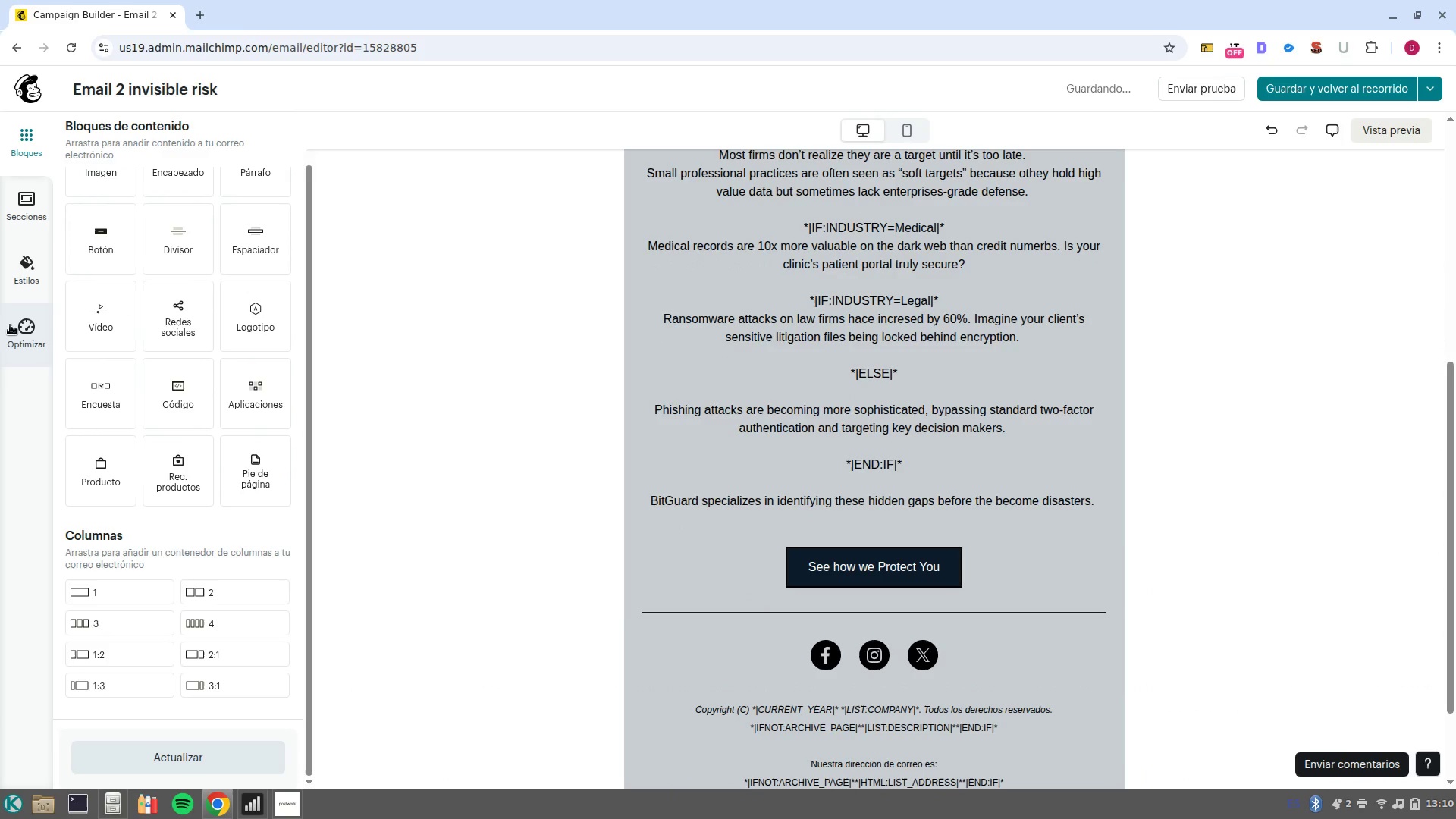 
left_click([10, 325])
 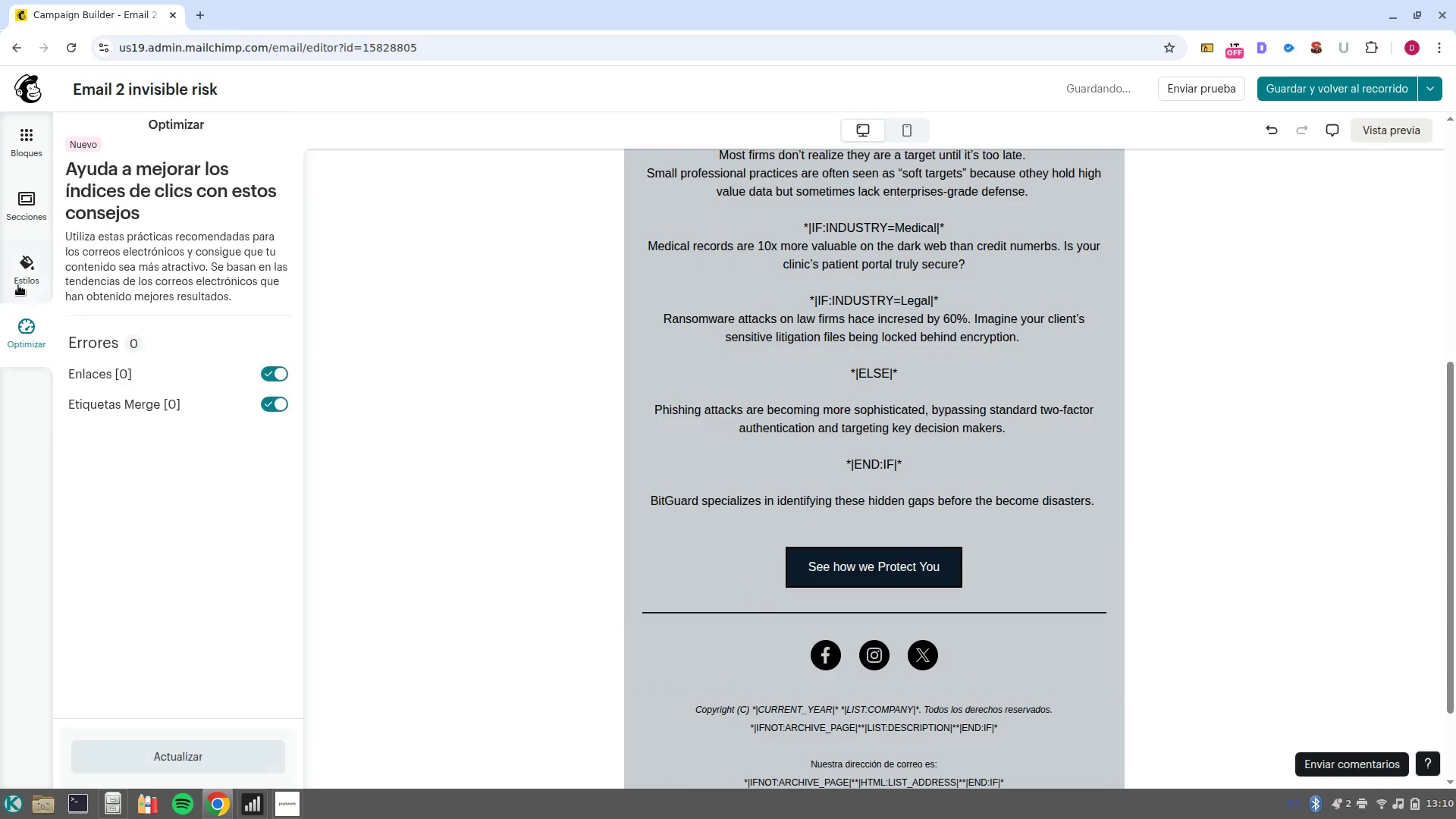 
left_click([20, 276])
 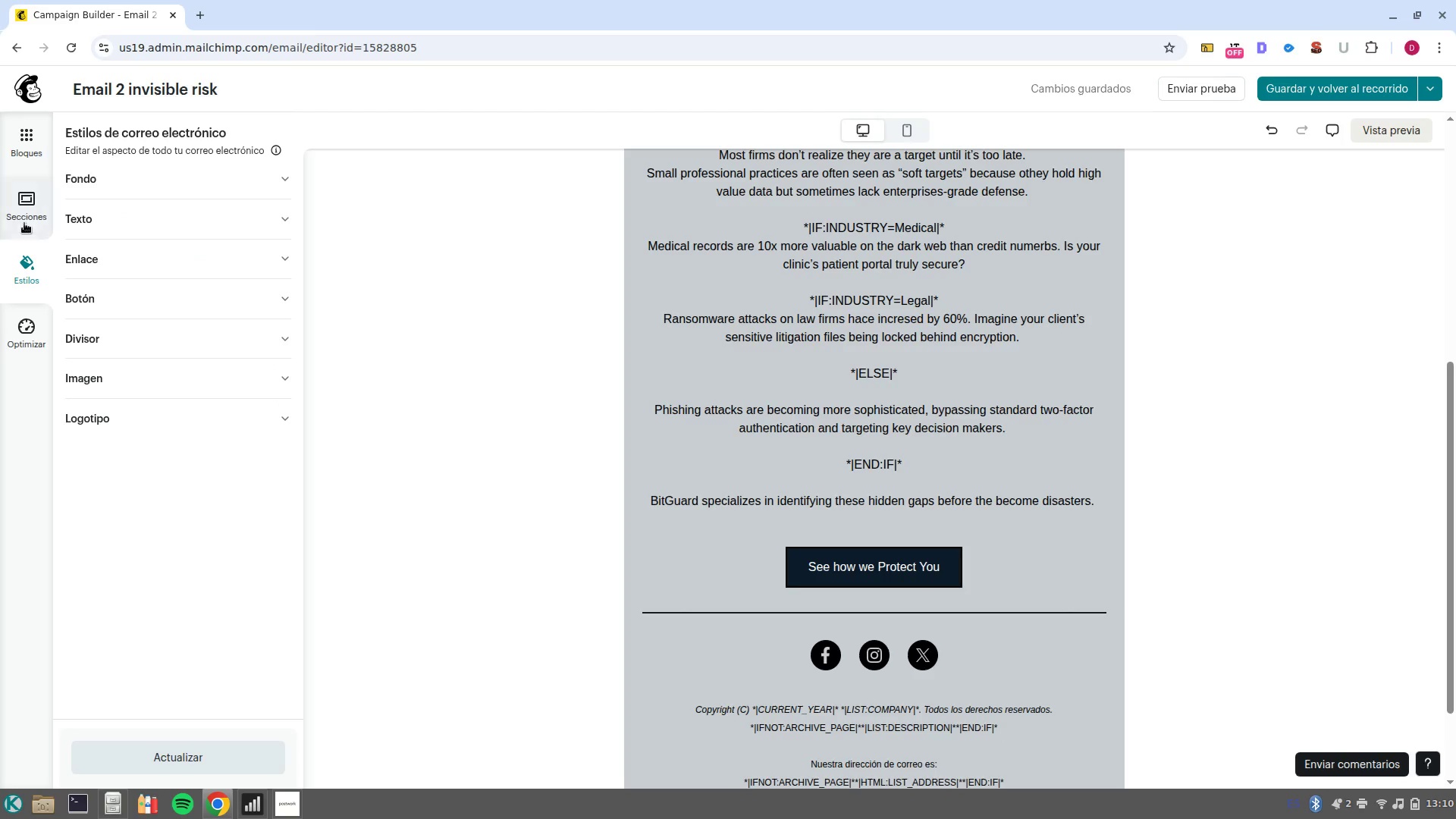 
left_click([27, 209])
 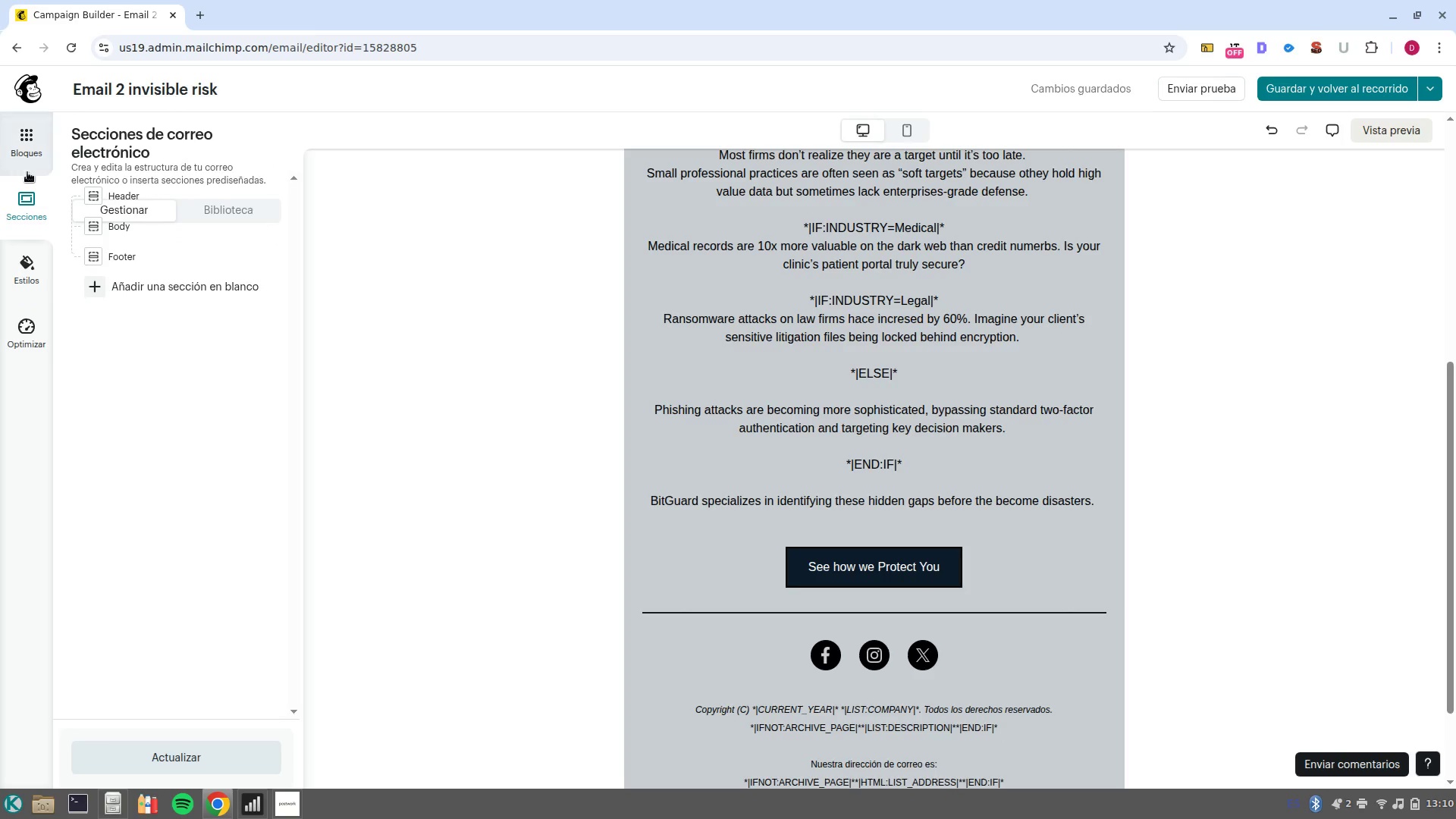 
left_click([28, 147])
 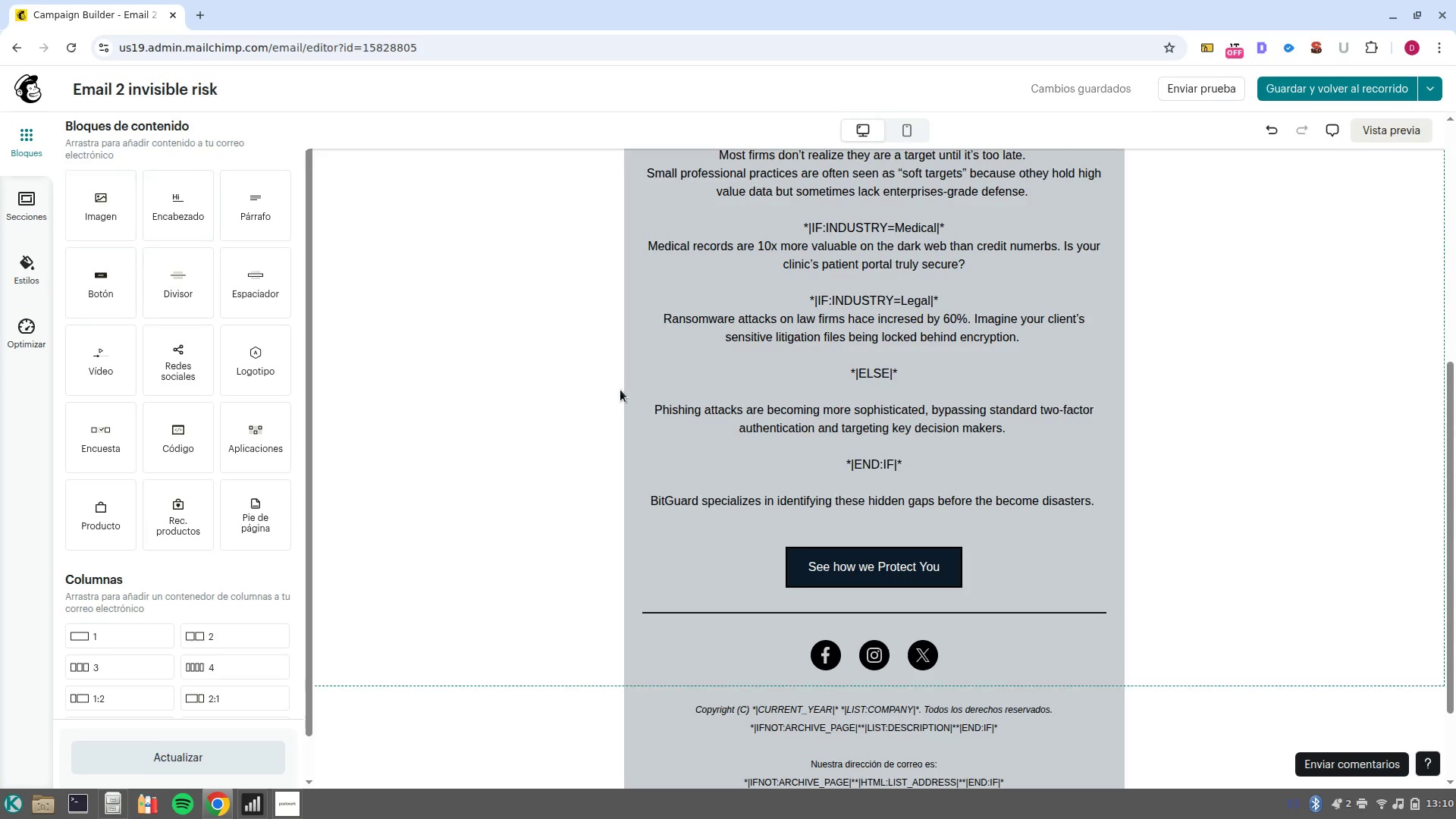 
scroll: coordinate [1097, 659], scroll_direction: up, amount: 9.0
 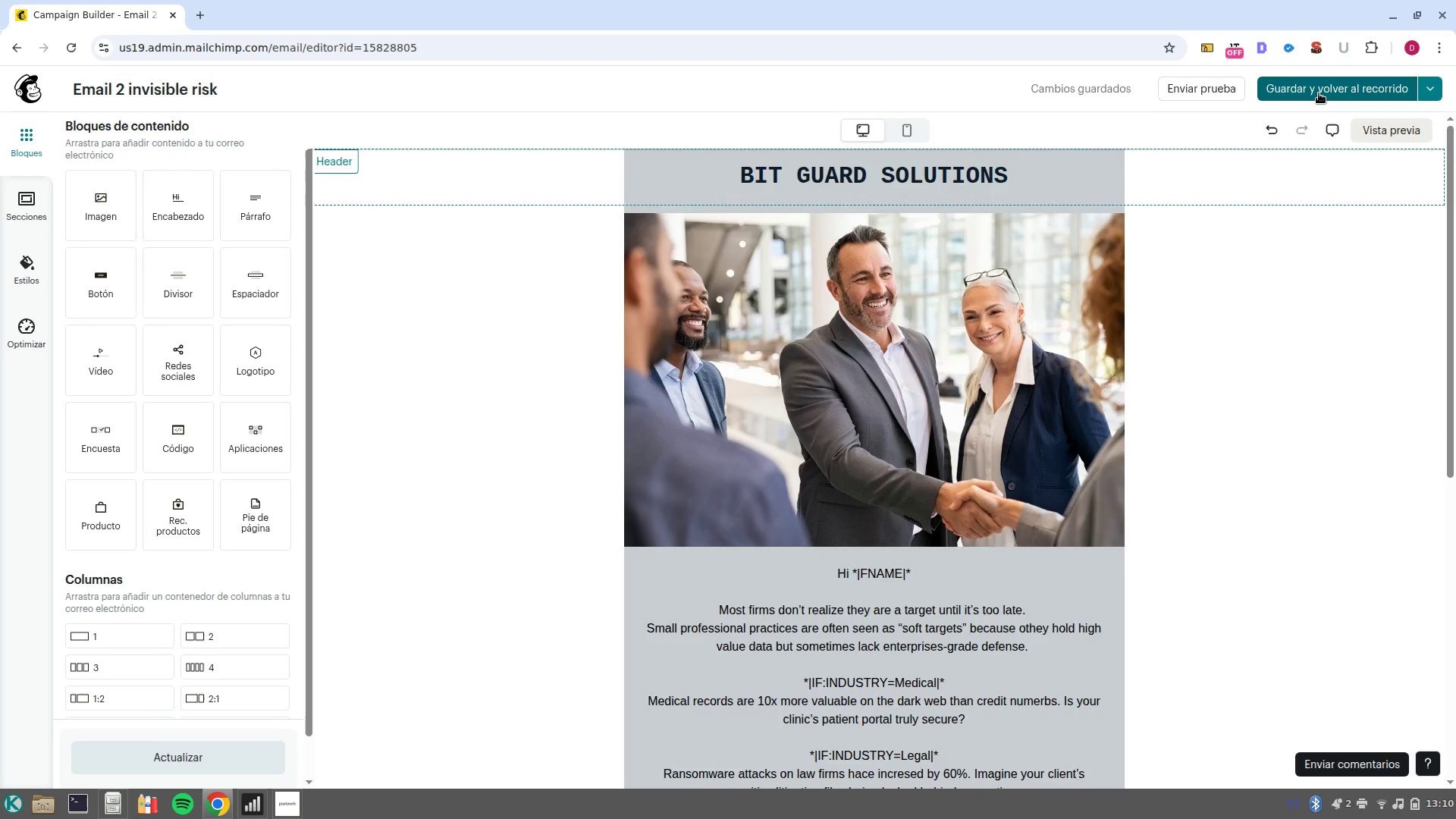 
scroll: coordinate [1073, 471], scroll_direction: down, amount: 4.0
 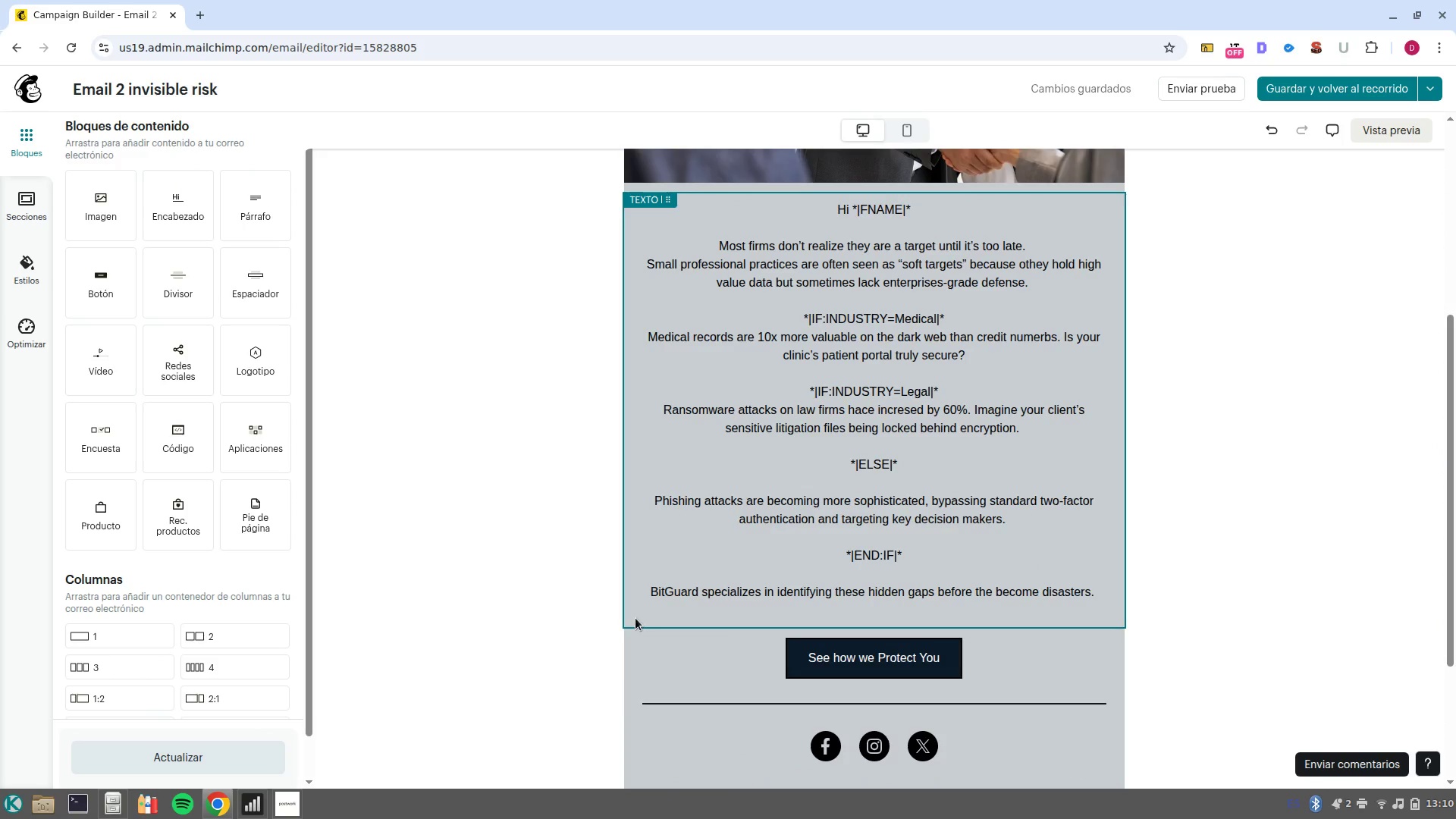 
scroll: coordinate [877, 547], scroll_direction: up, amount: 6.0
 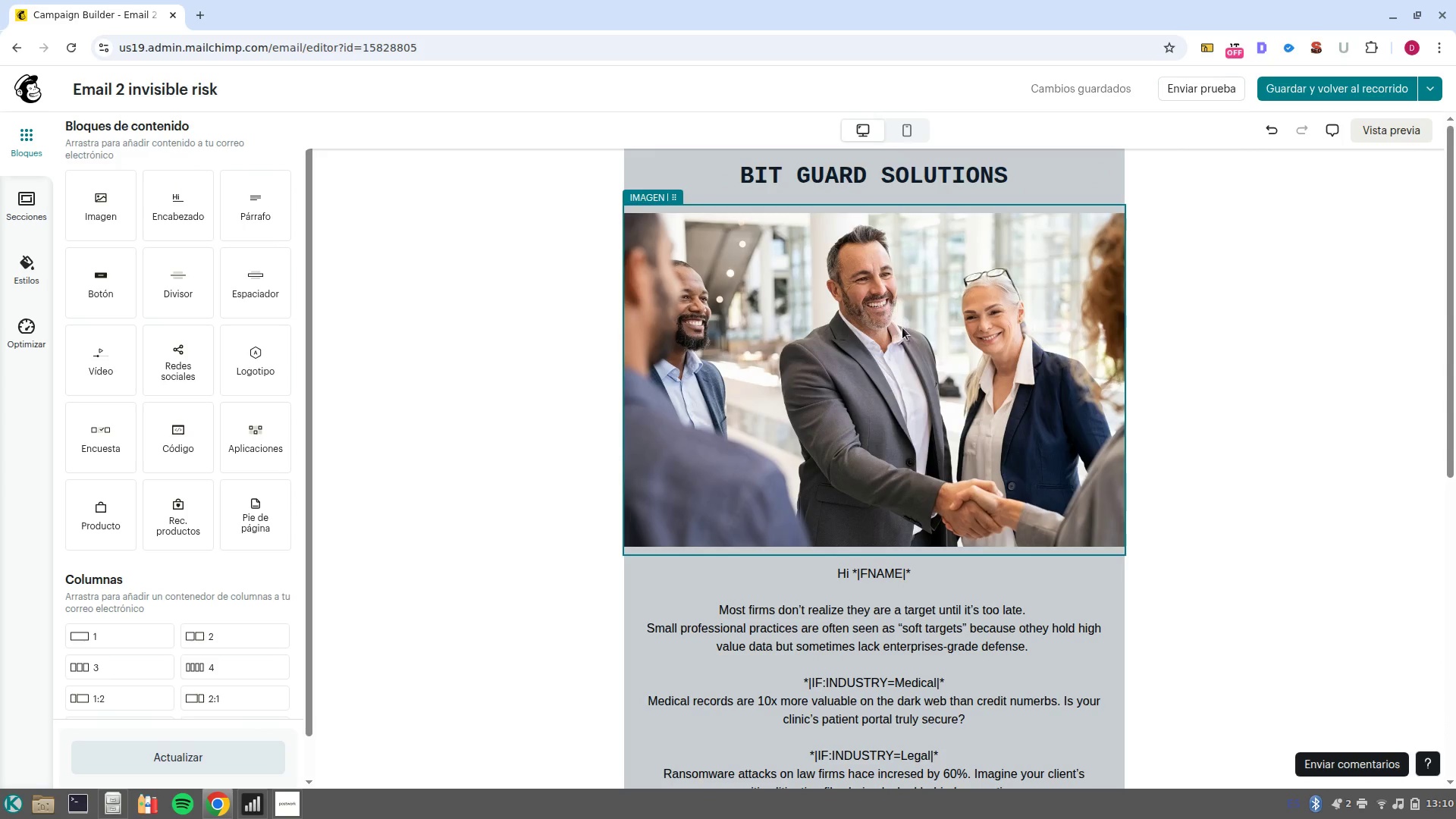 
left_click([911, 353])
 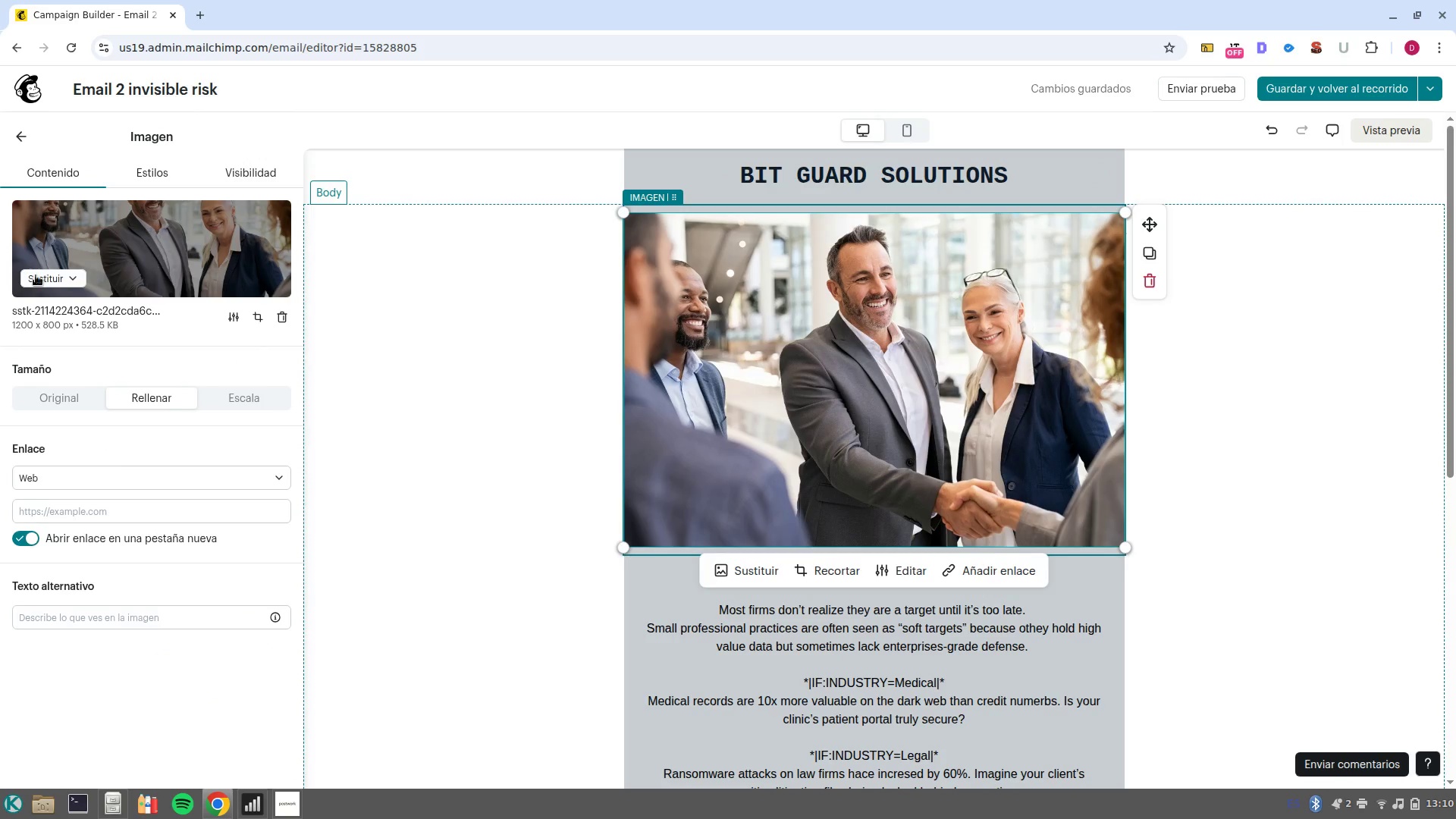 
left_click([144, 265])
 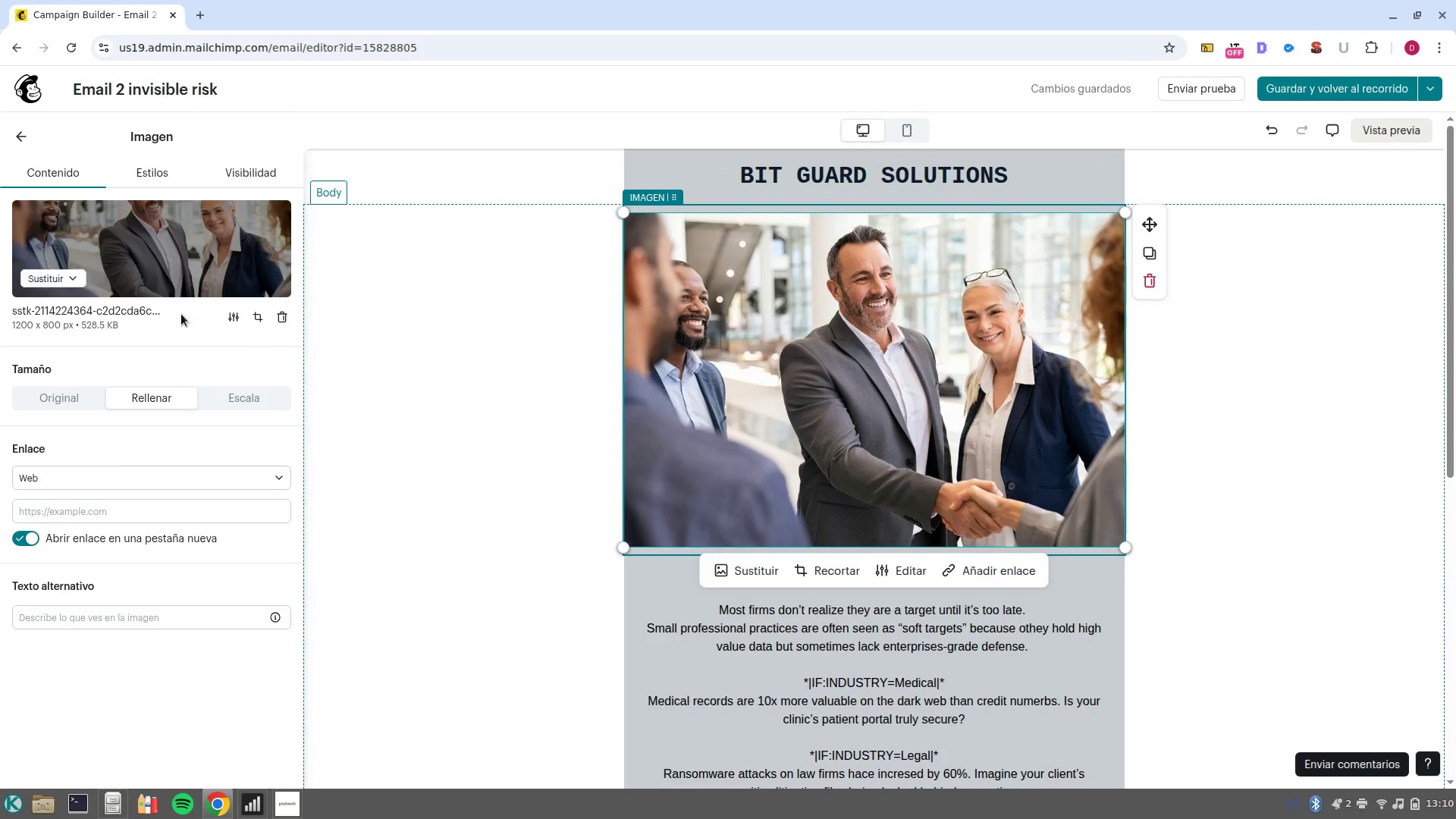 
left_click([69, 274])
 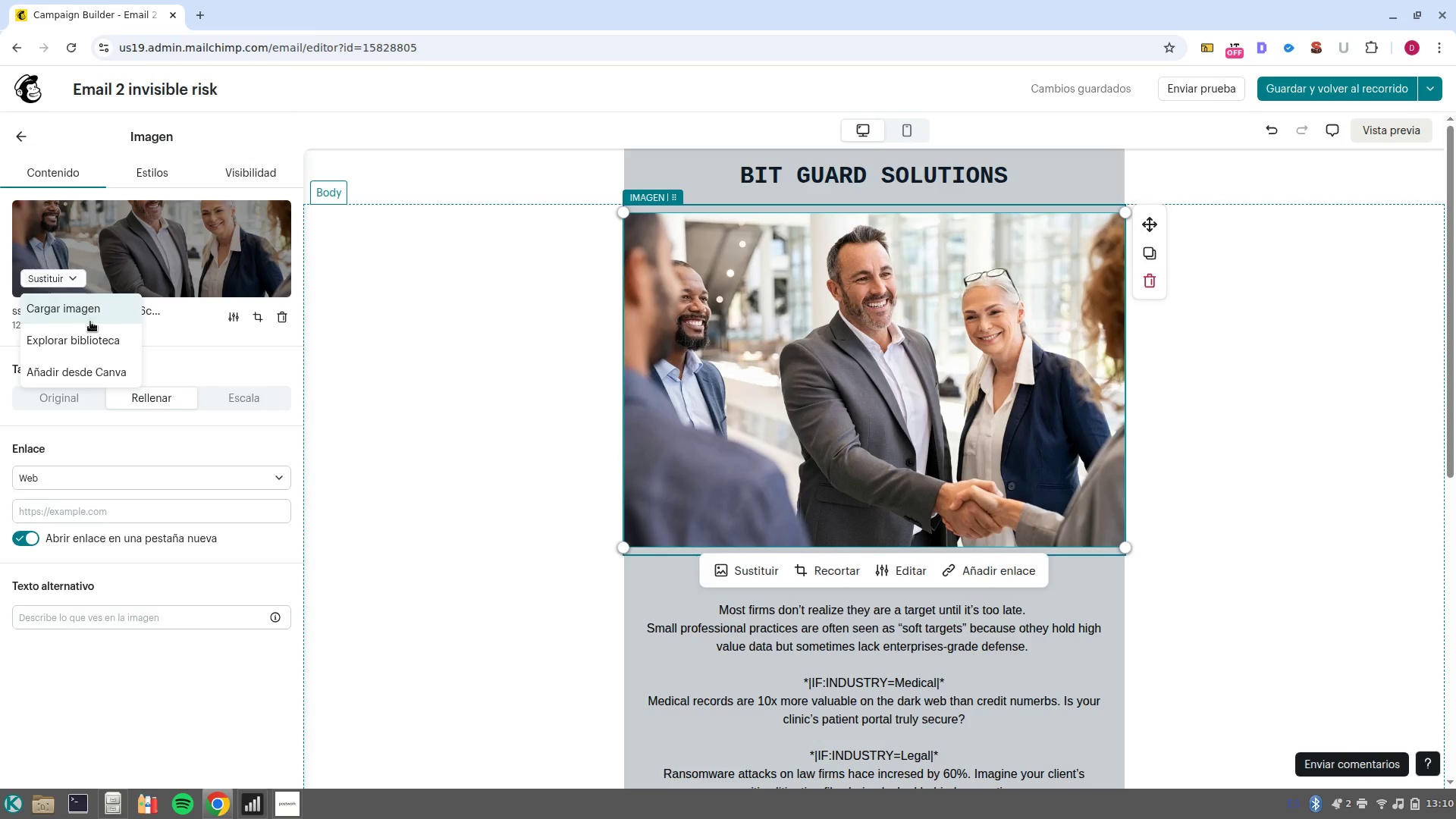 
left_click([97, 341])
 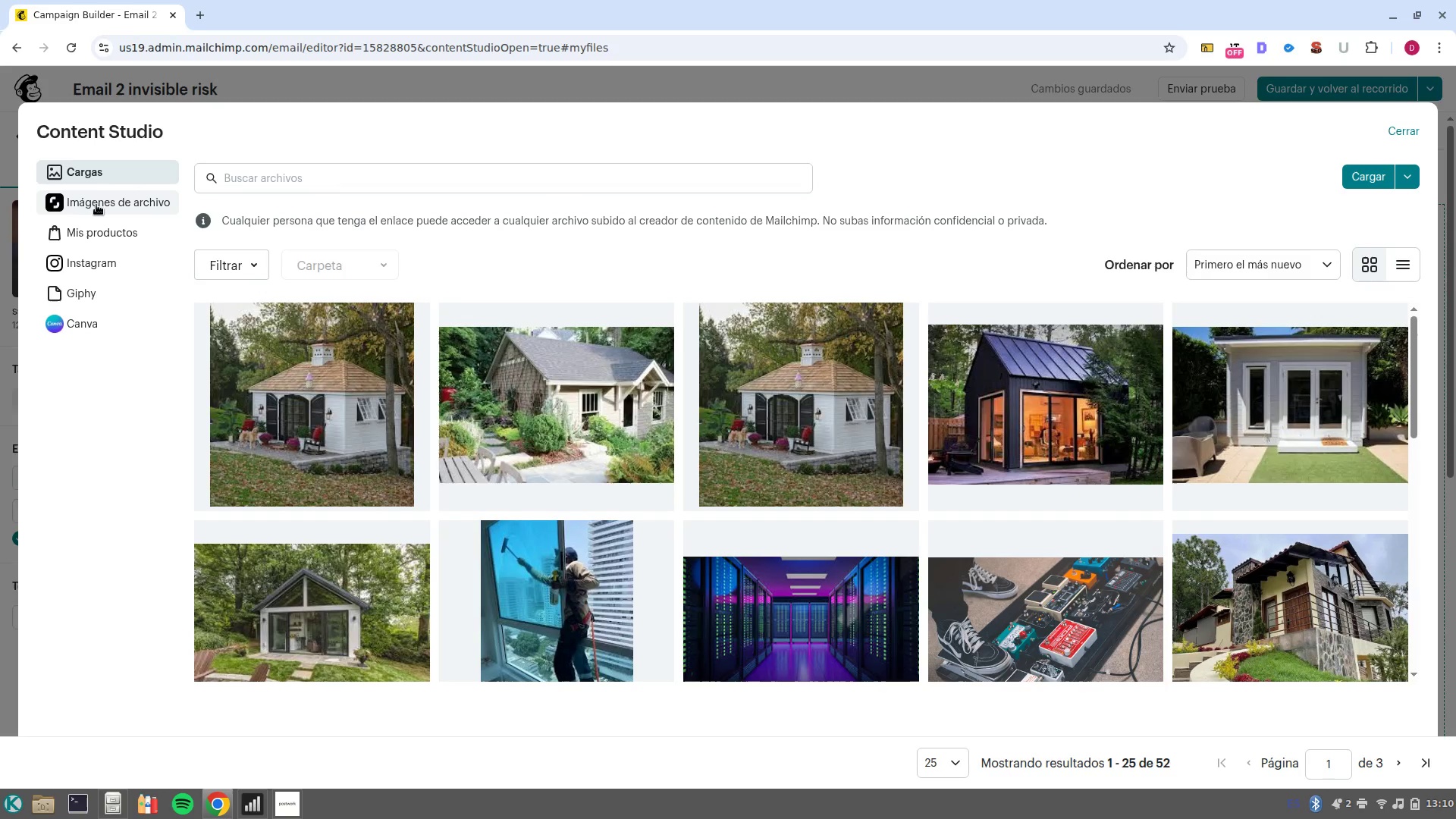 
left_click([96, 204])
 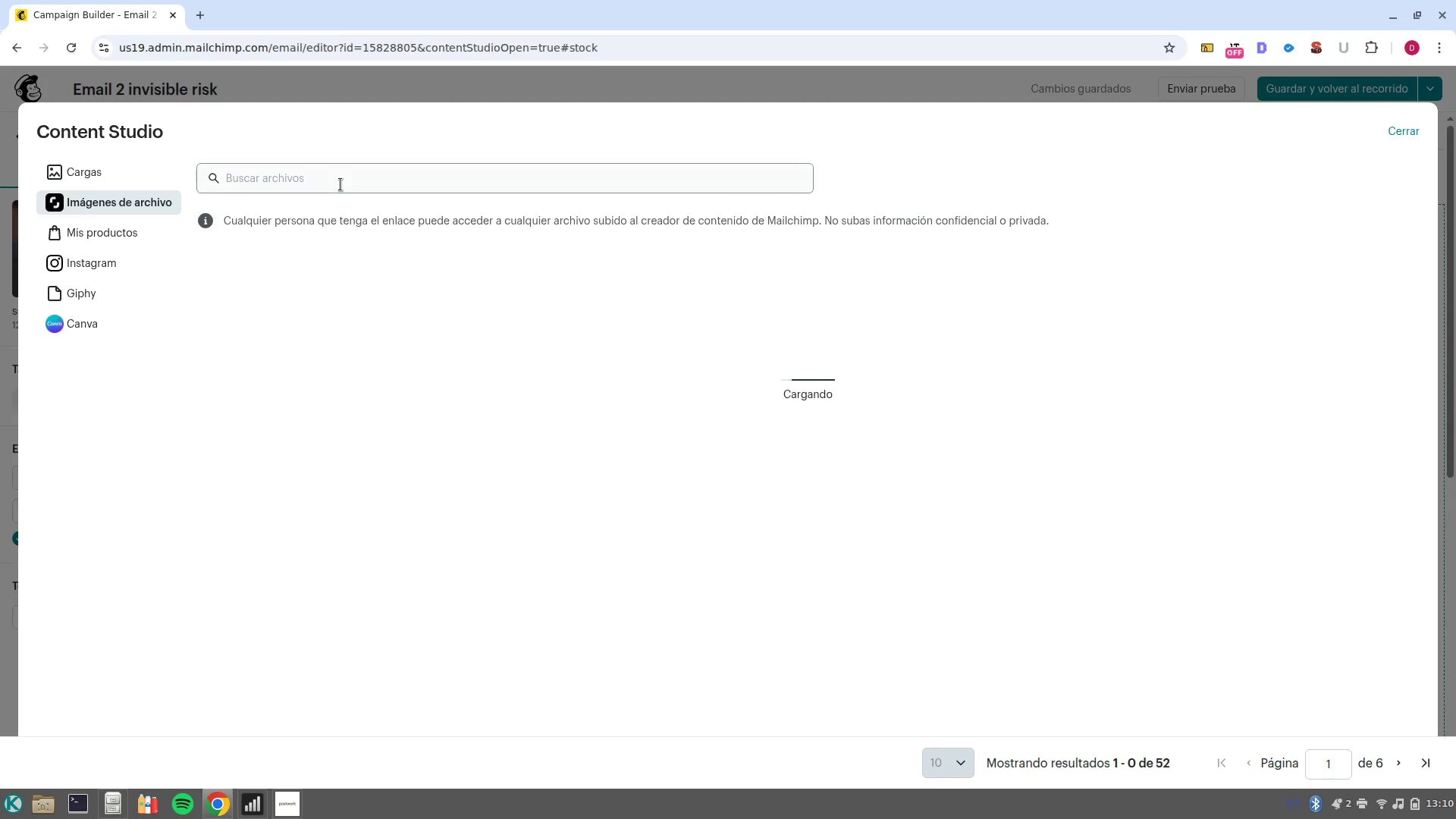 
left_click([340, 184])
 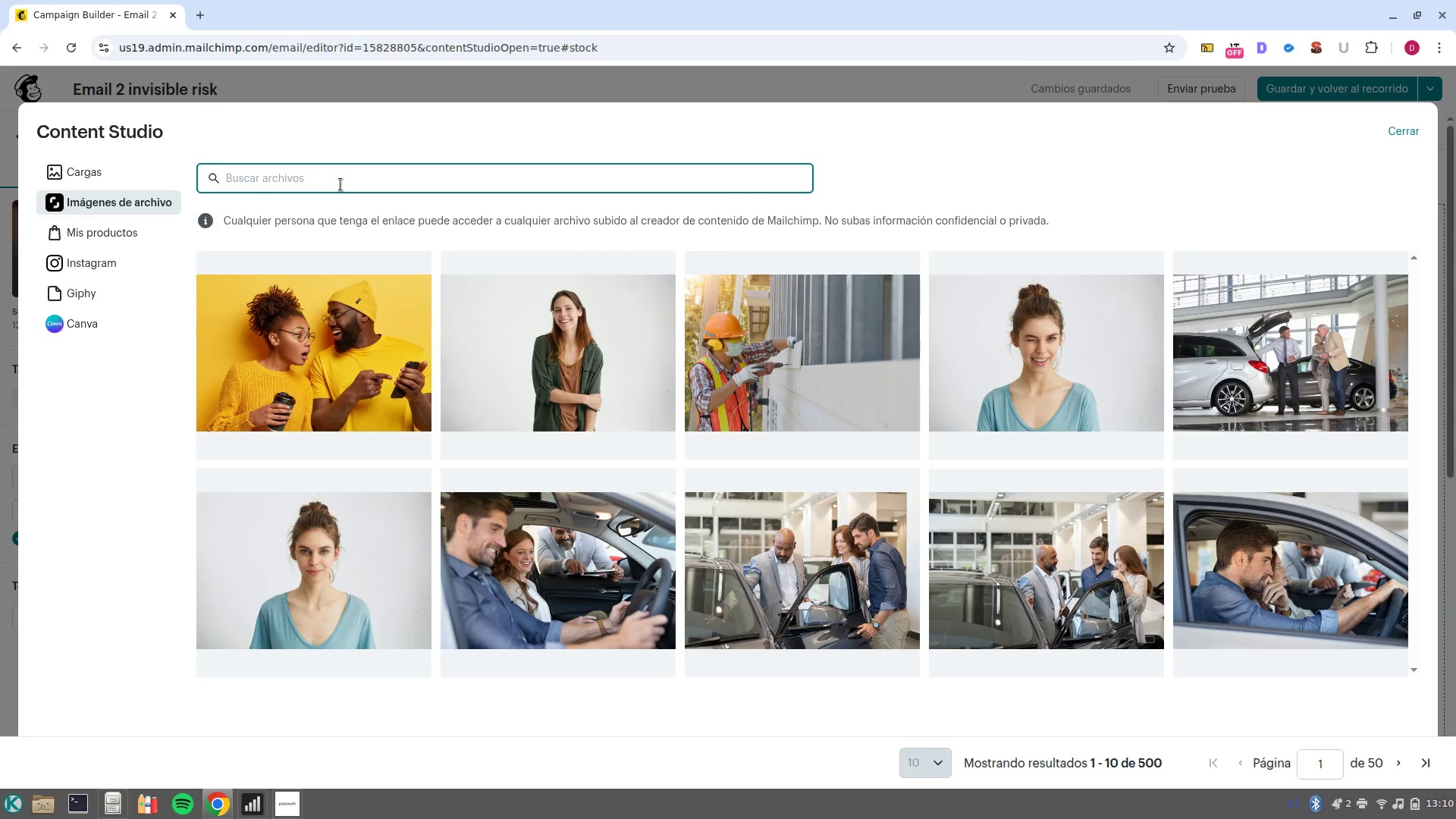 
type(Systems )
 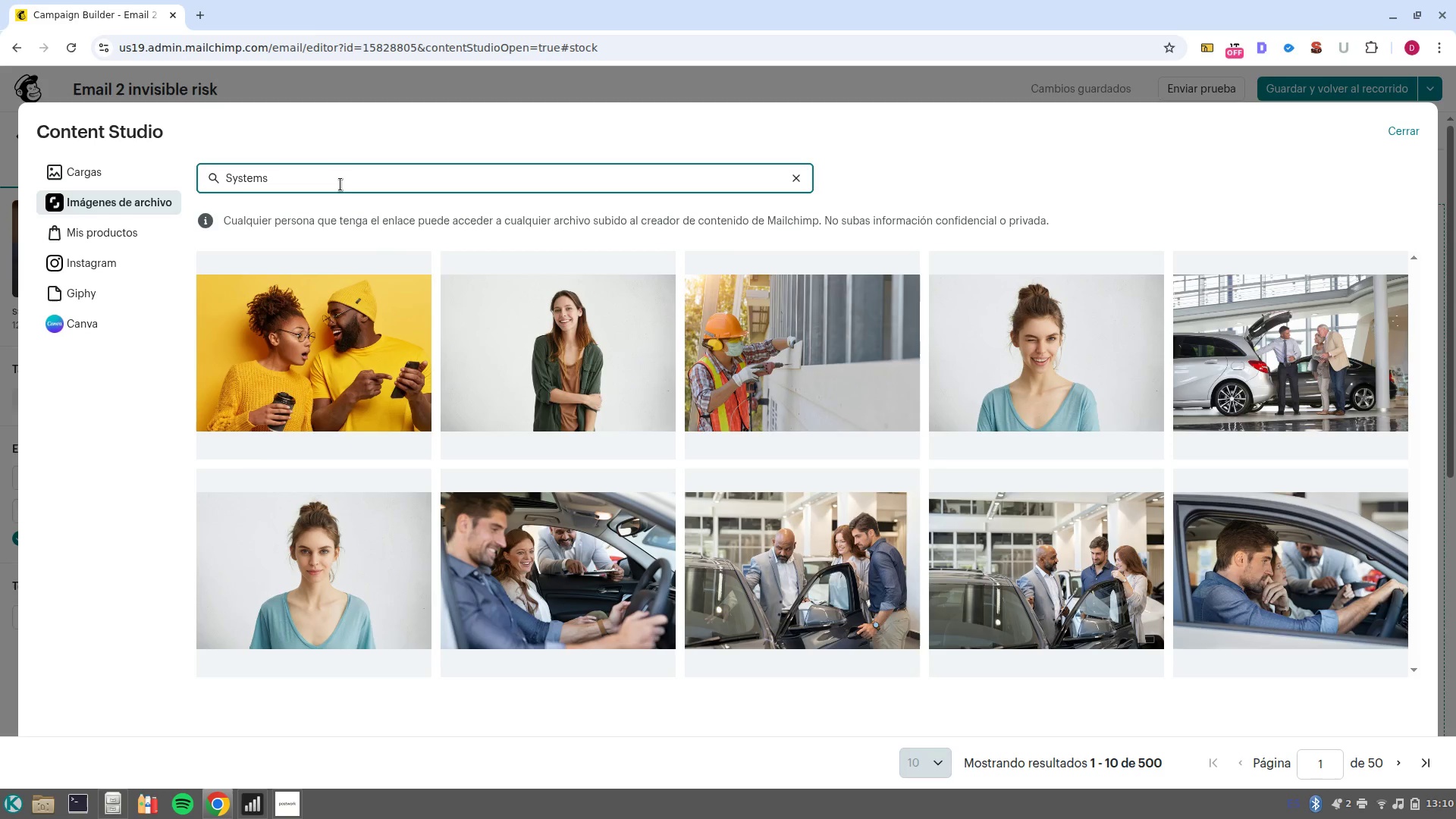 
key(Control+ArrowLeft)
 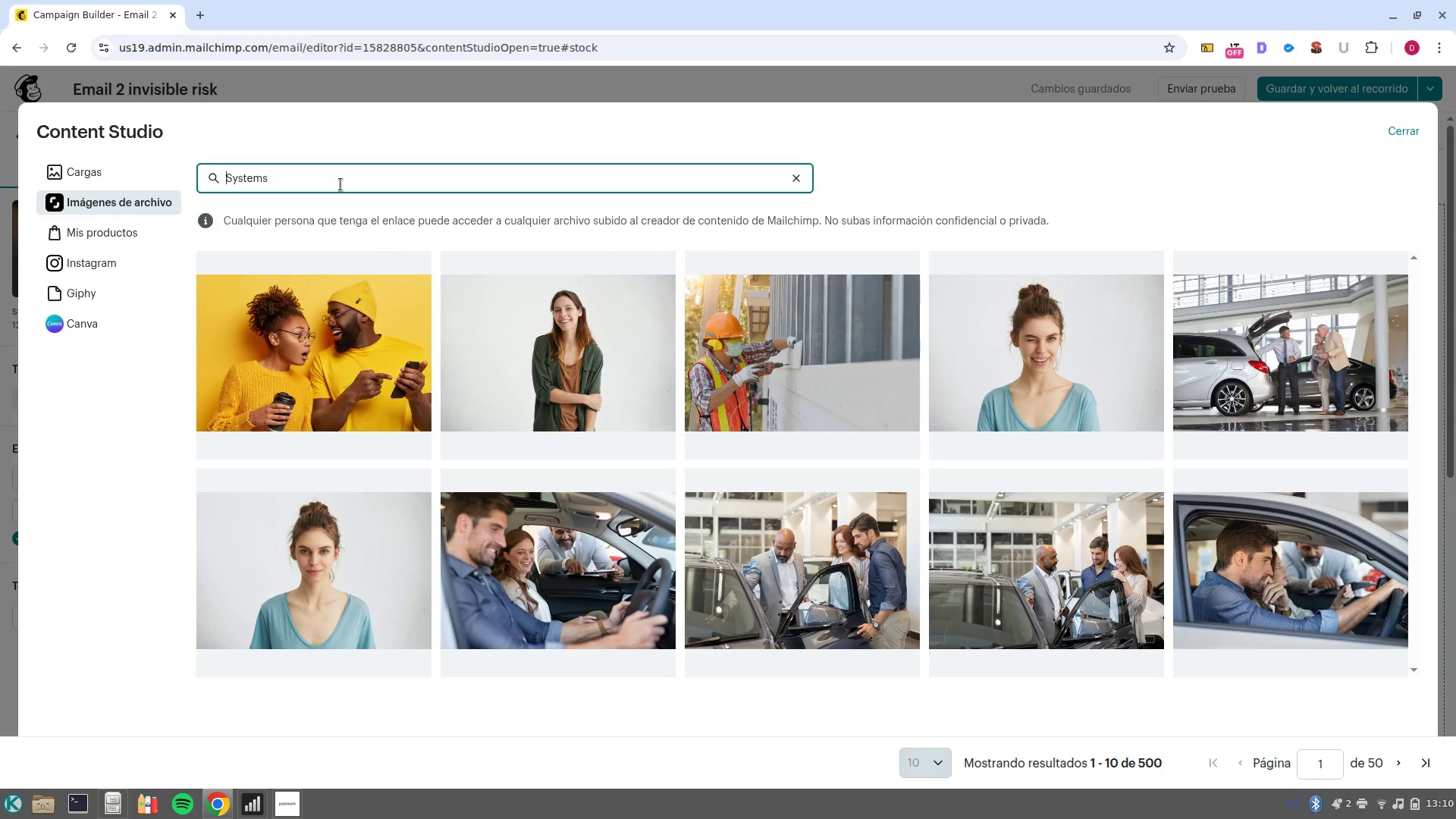 
key(Control+ArrowLeft)
 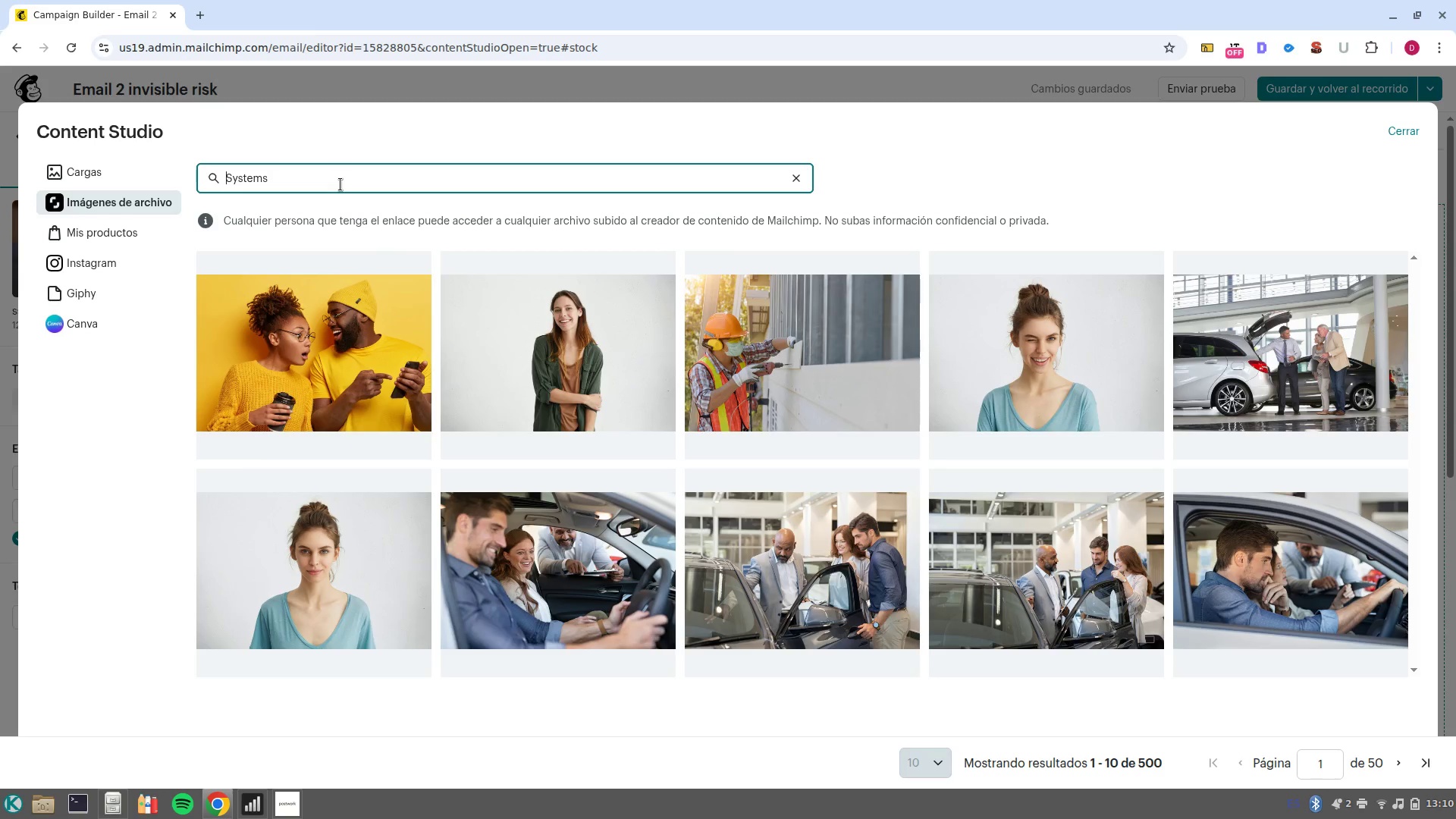 
type(Cyber )
 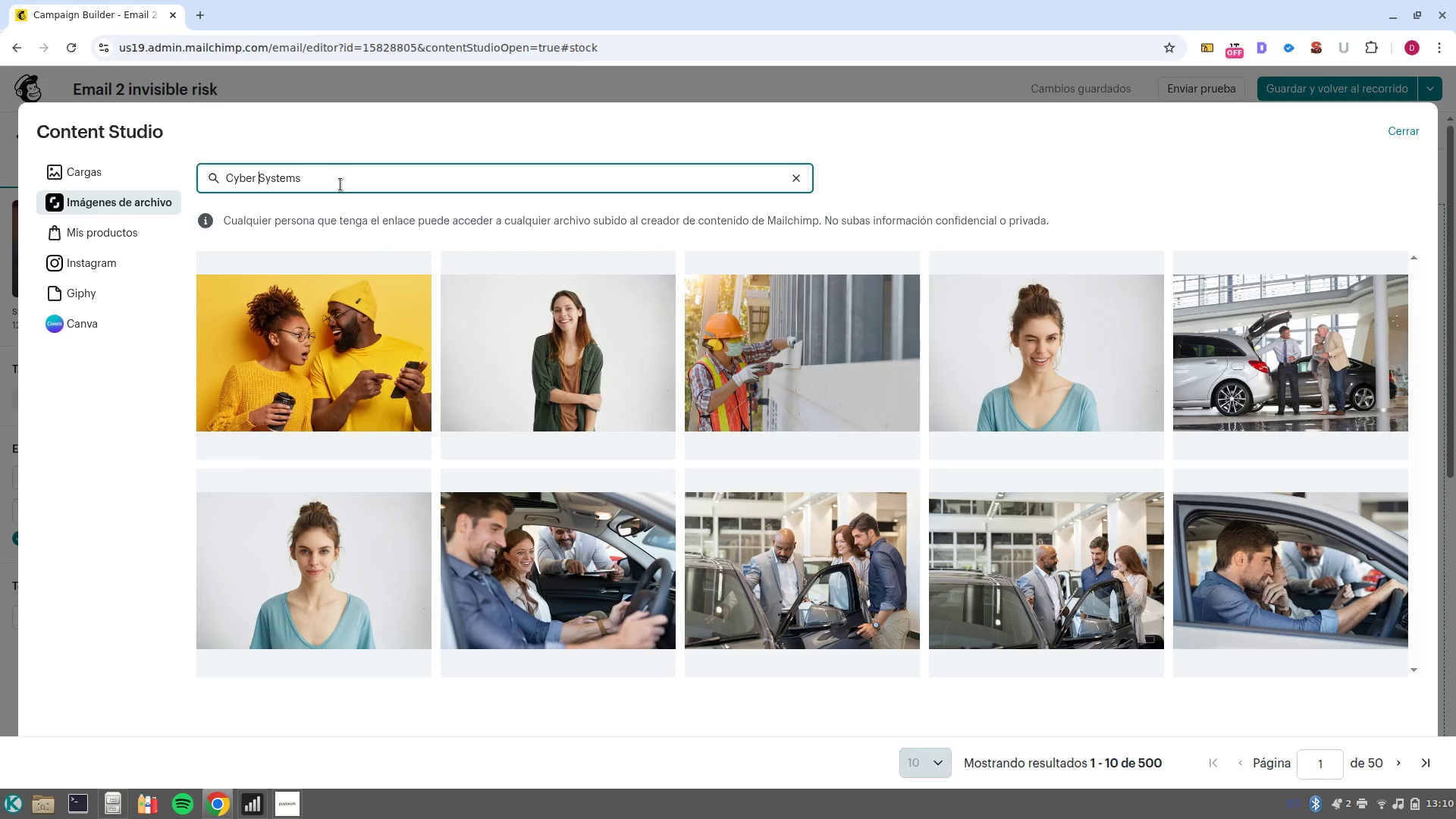 
key(Enter)
 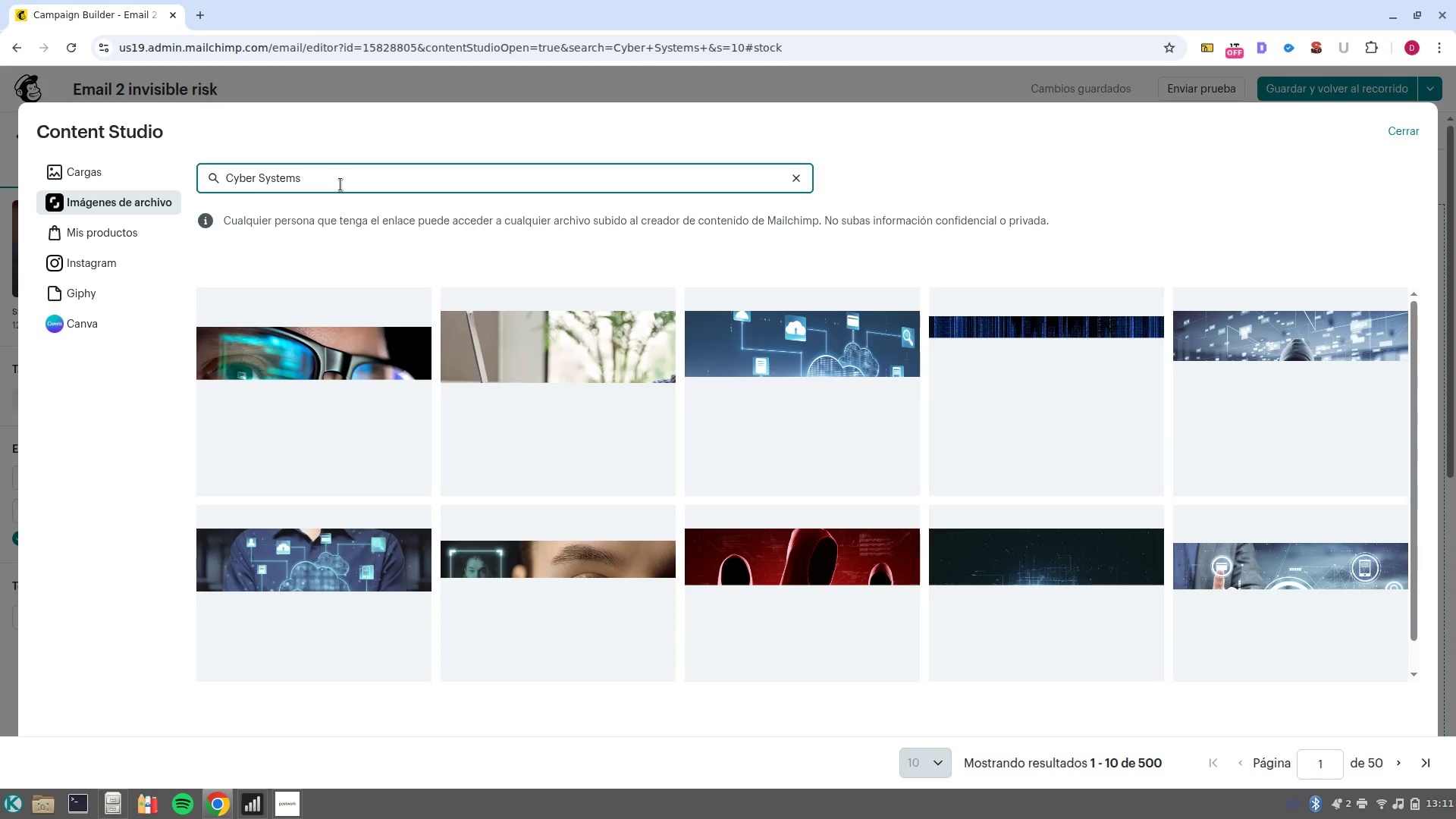 
wait(16.6)
 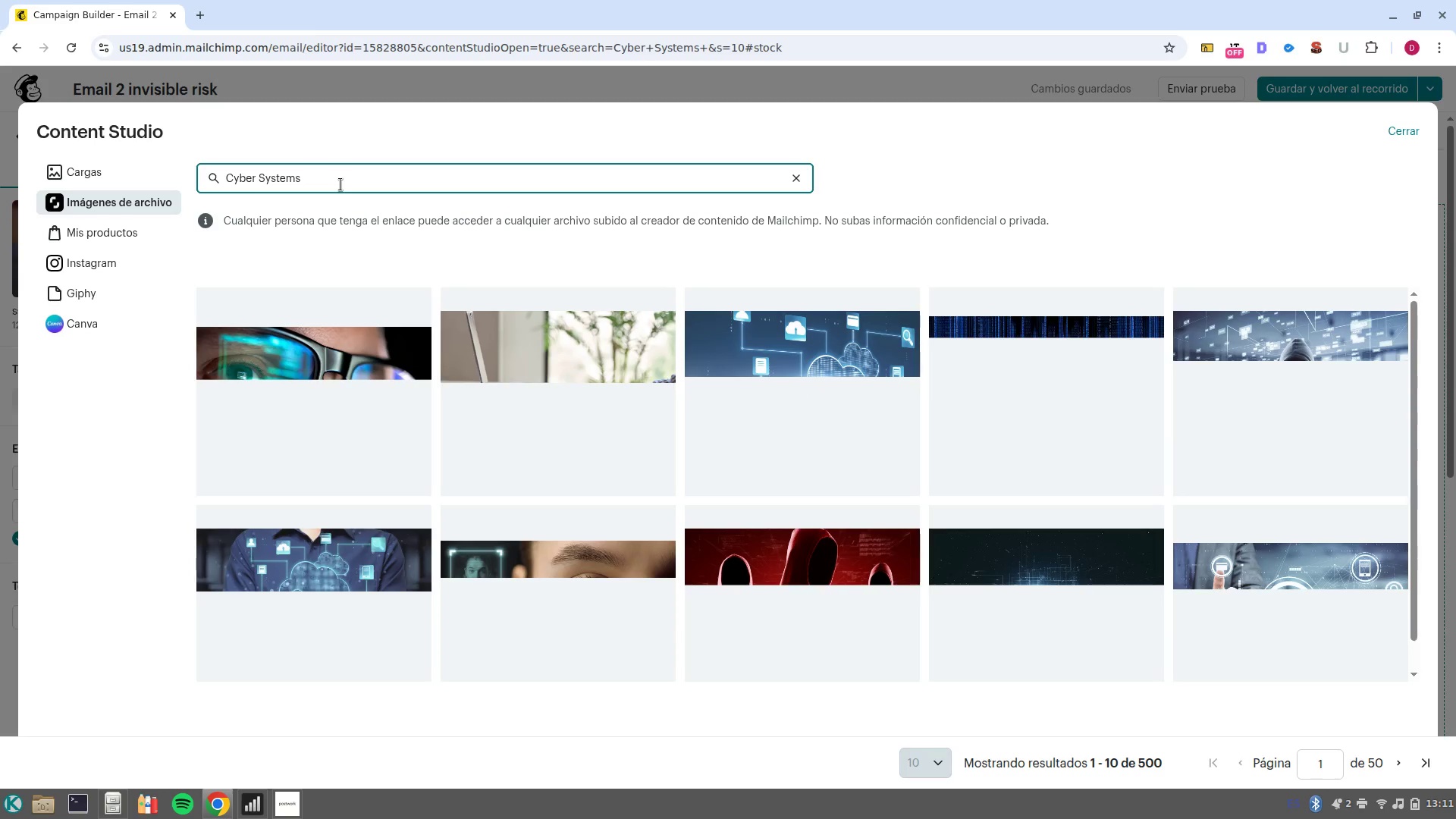 
left_click([1254, 347])
 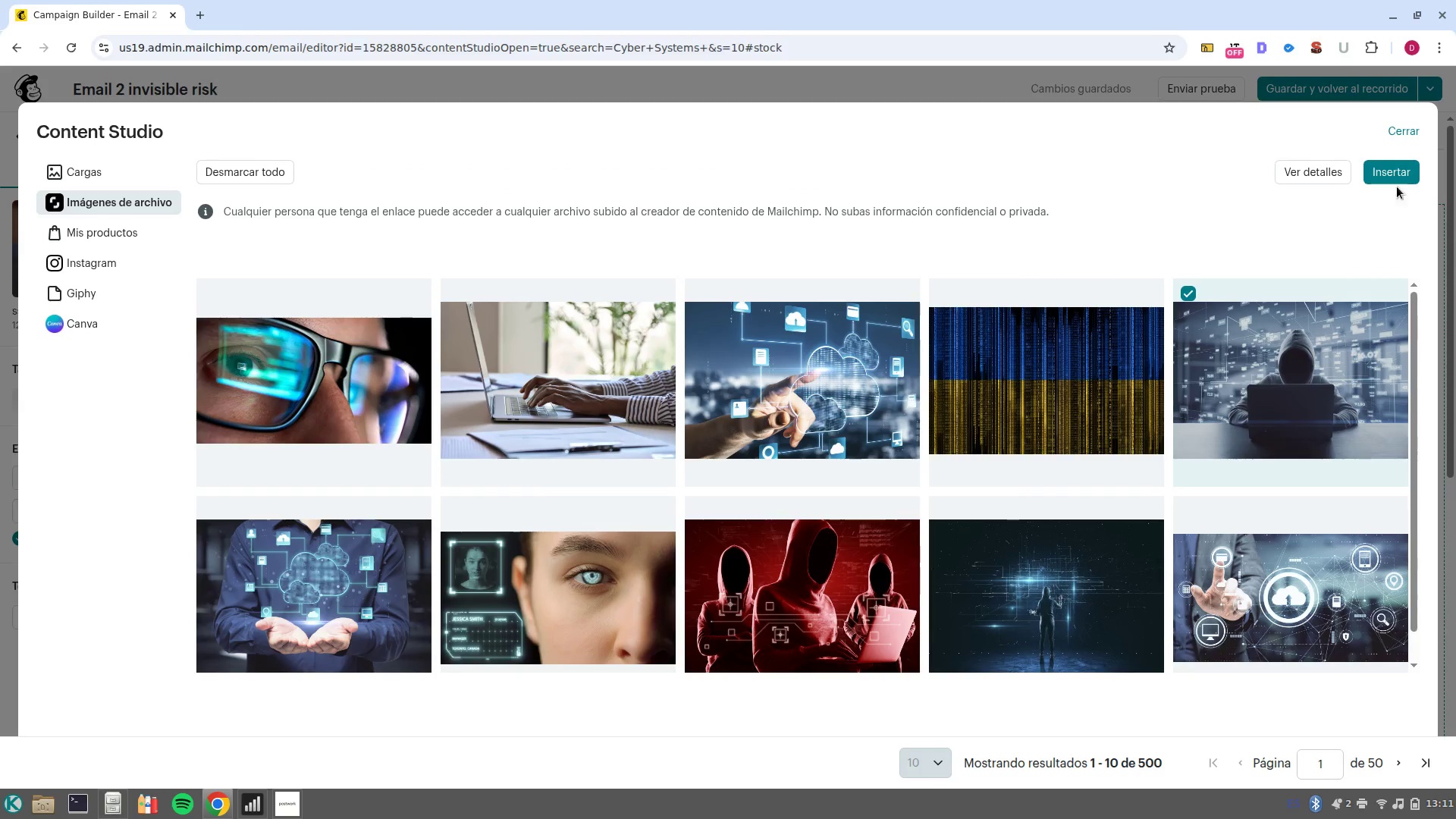 
left_click([1399, 176])
 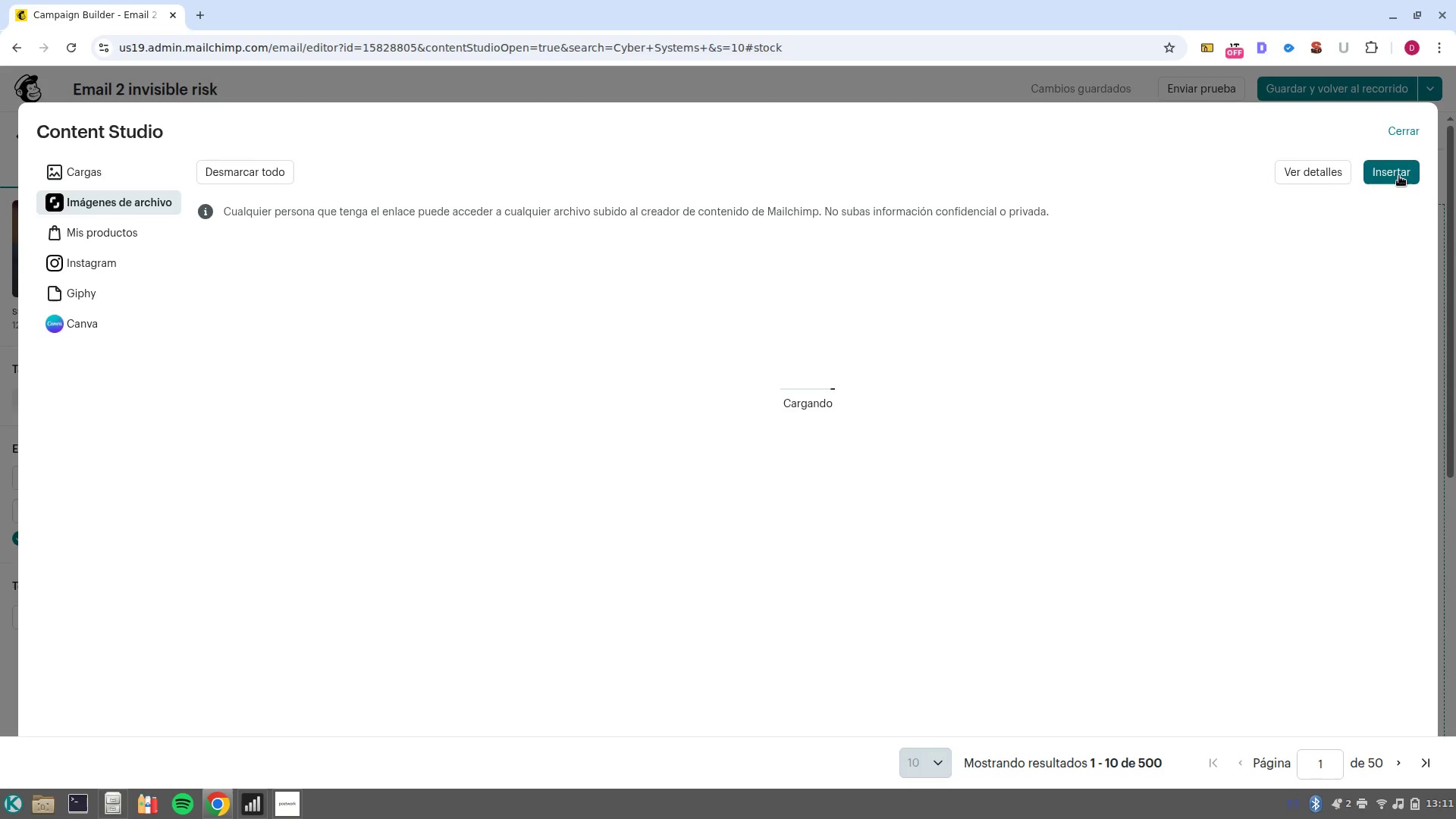 
wait(8.47)
 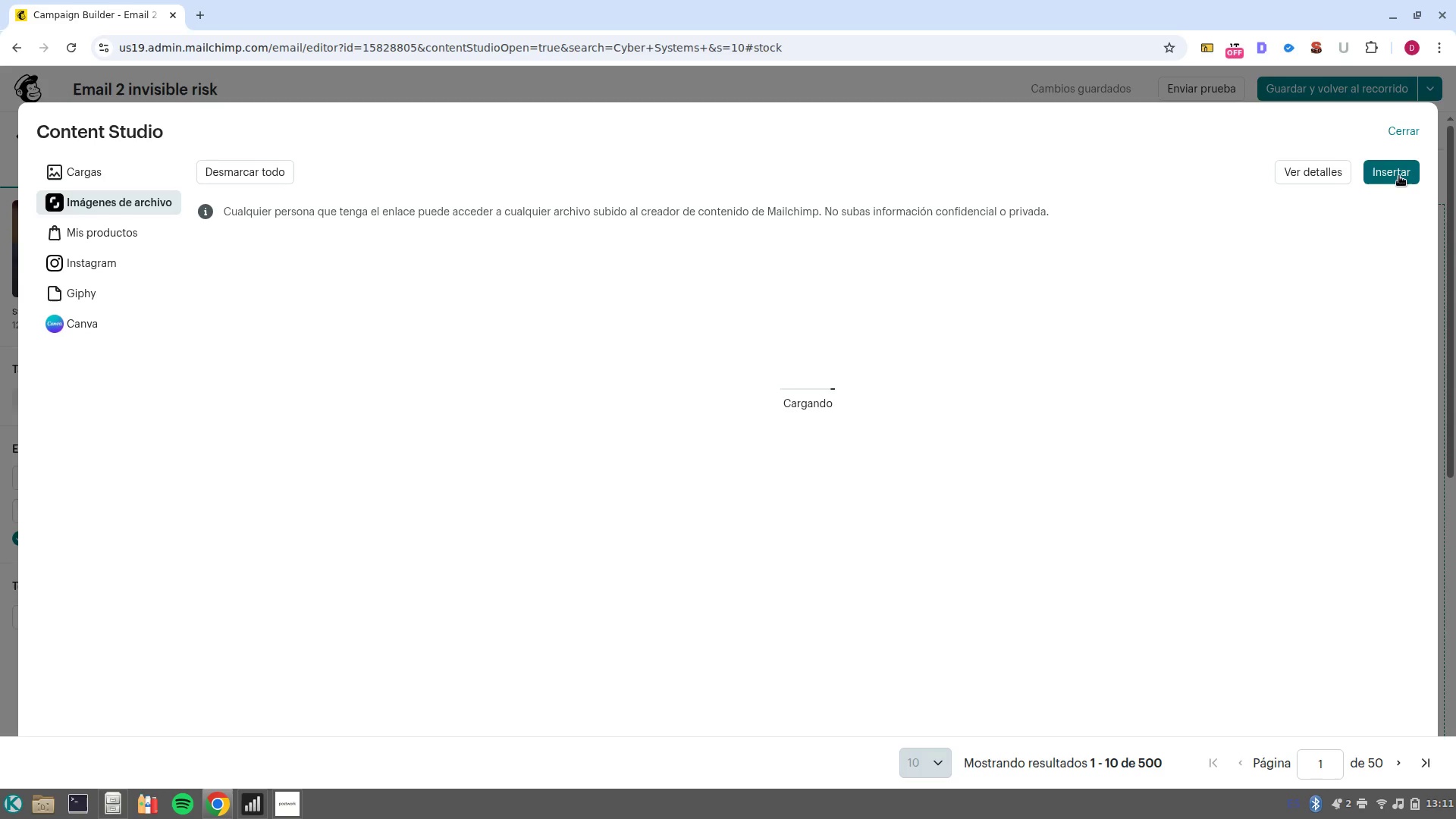 
left_click([1344, 92])
 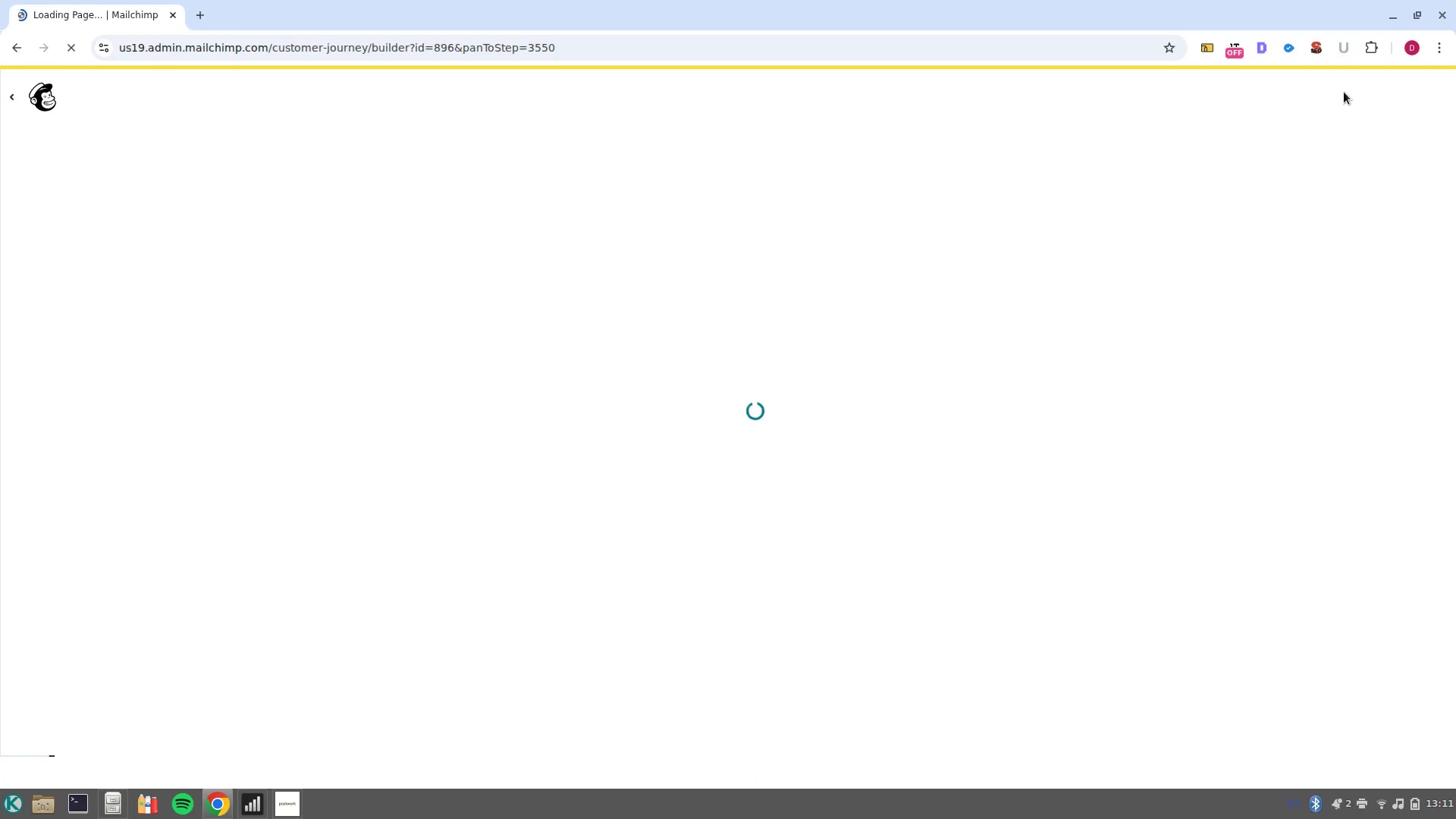 
wait(13.73)
 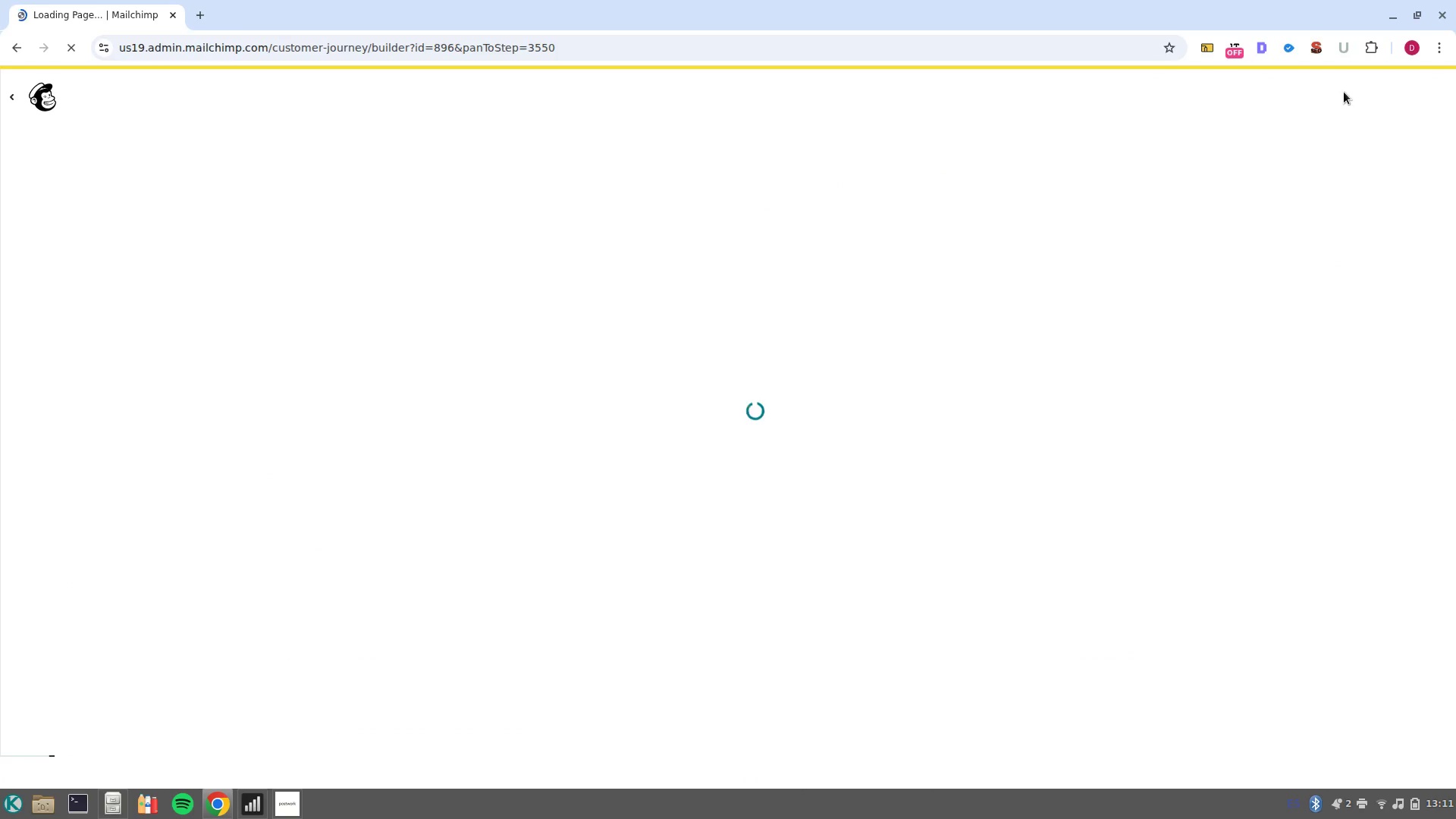 
scroll: coordinate [1102, 431], scroll_direction: down, amount: 11.0
 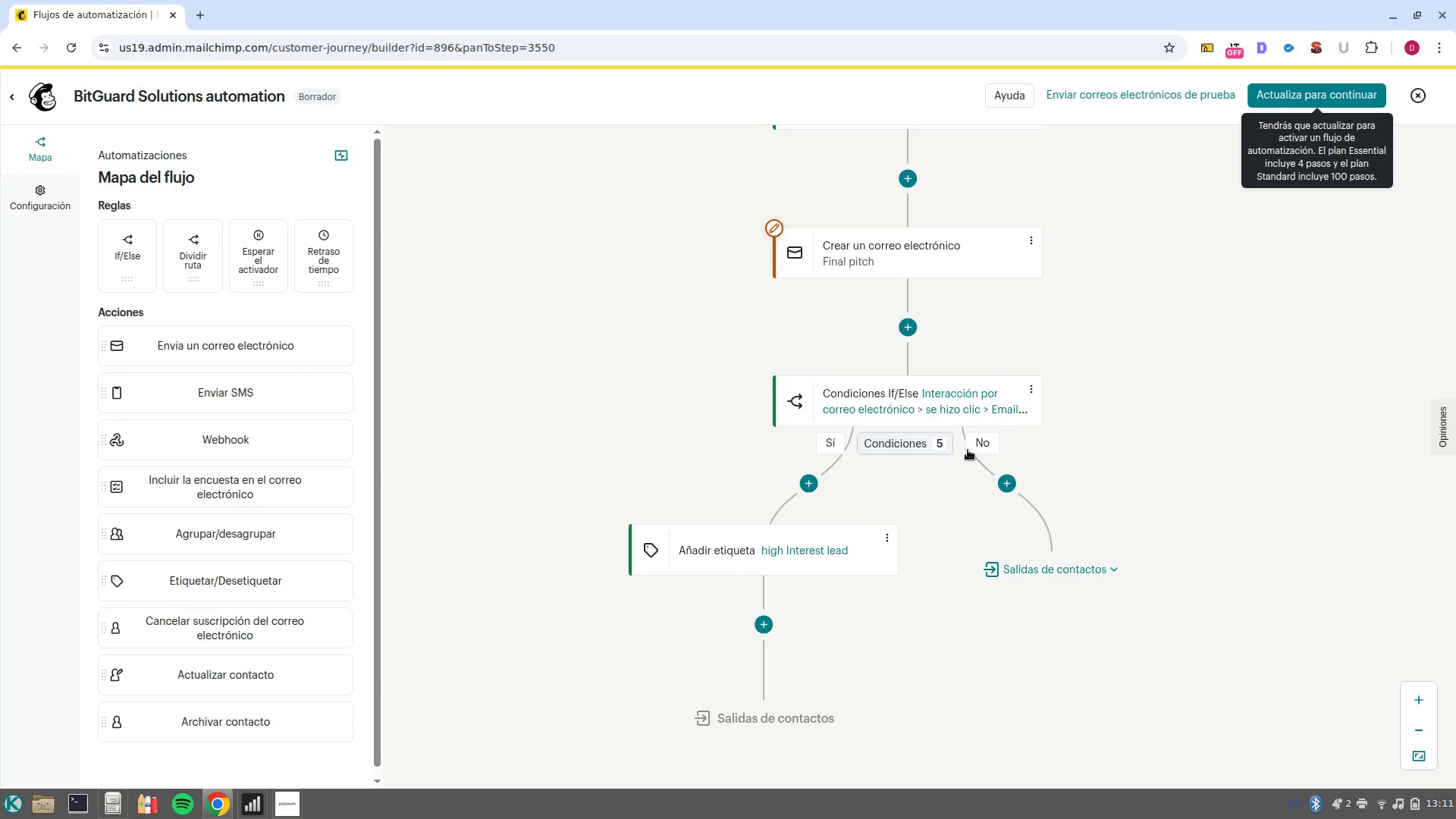 
left_click([899, 441])
 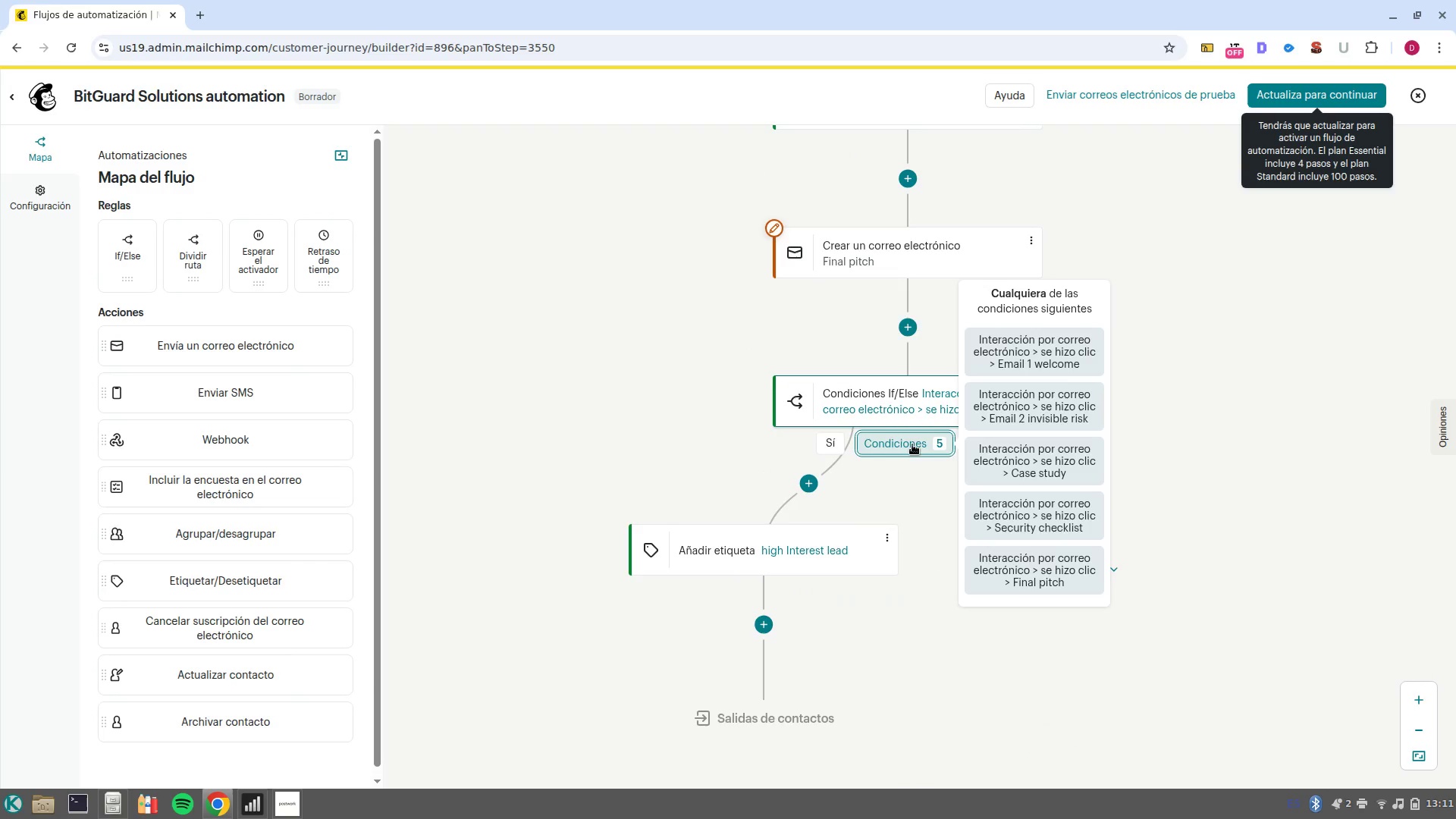 
left_click([889, 439])
 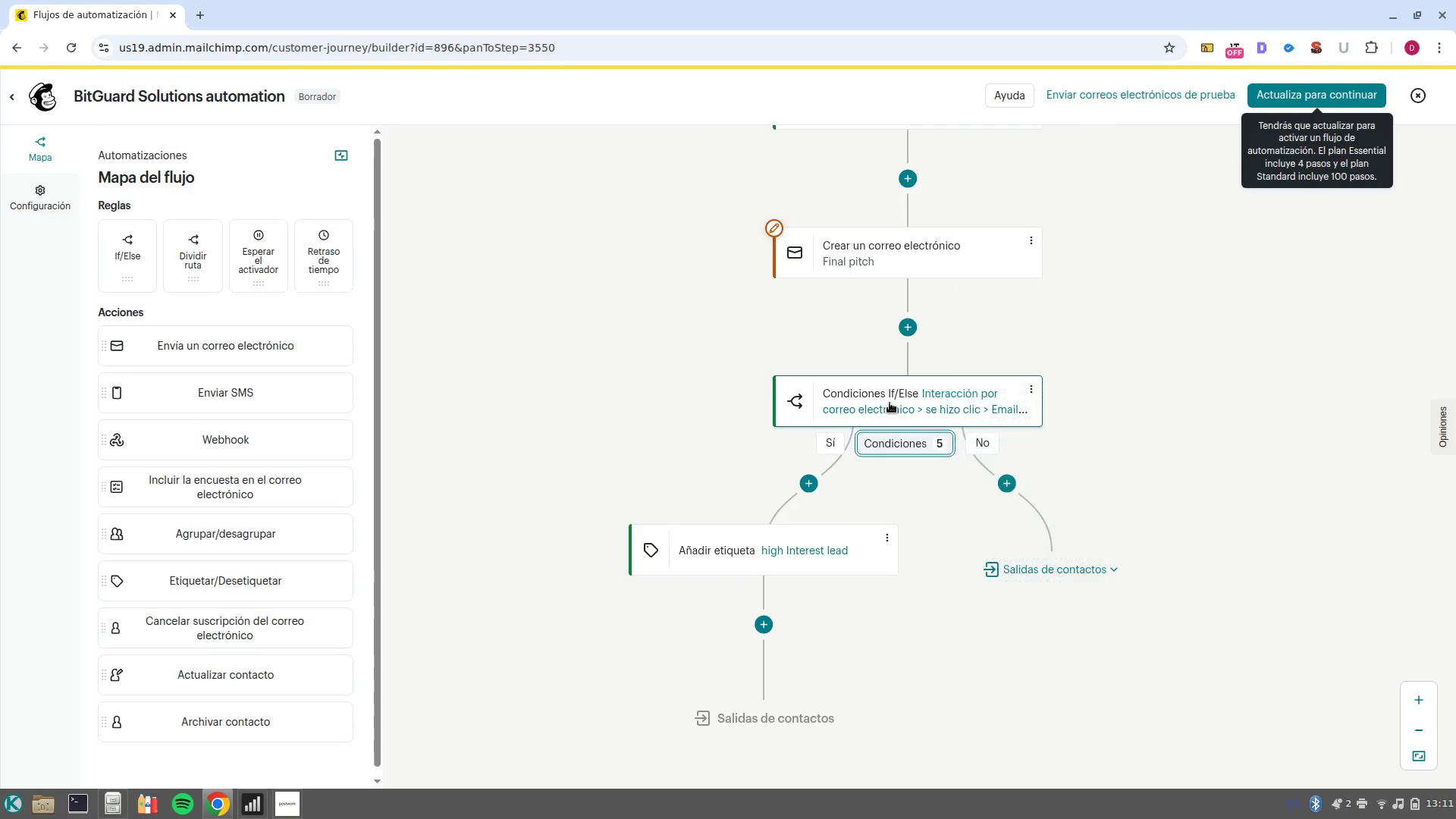 
left_click([890, 403])
 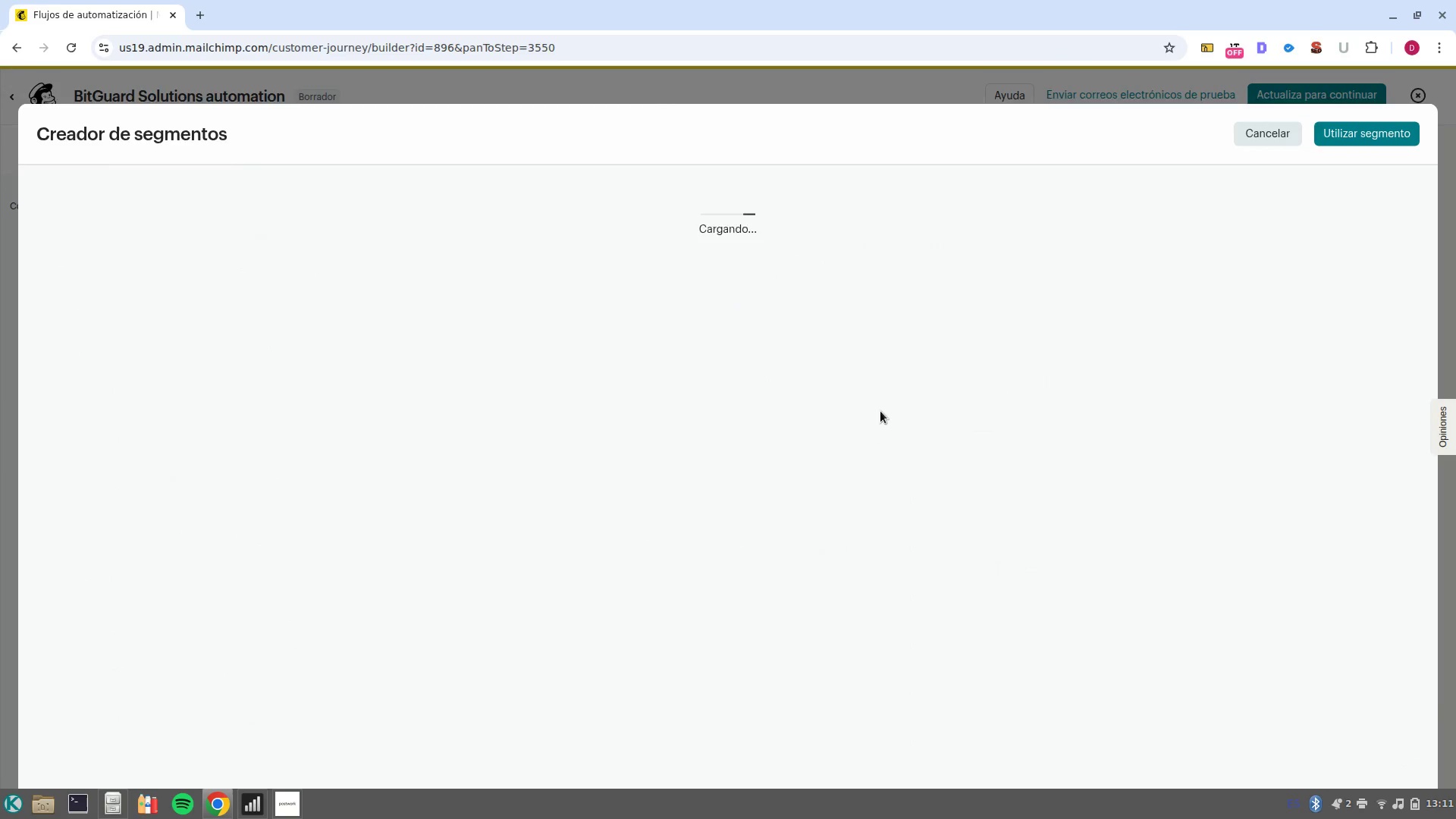 
scroll: coordinate [455, 430], scroll_direction: down, amount: 2.0
 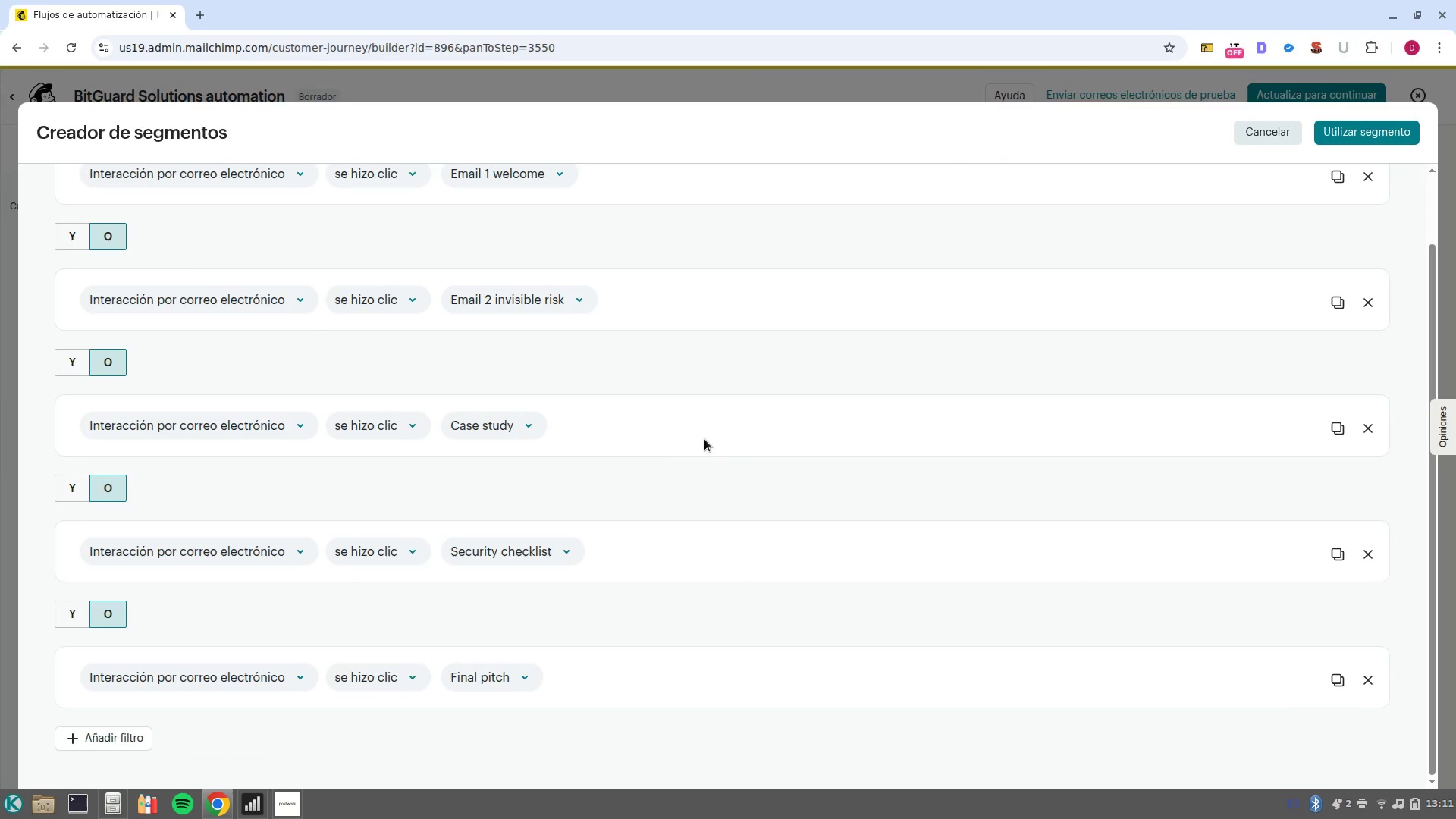 
scroll: coordinate [290, 441], scroll_direction: up, amount: 2.0
 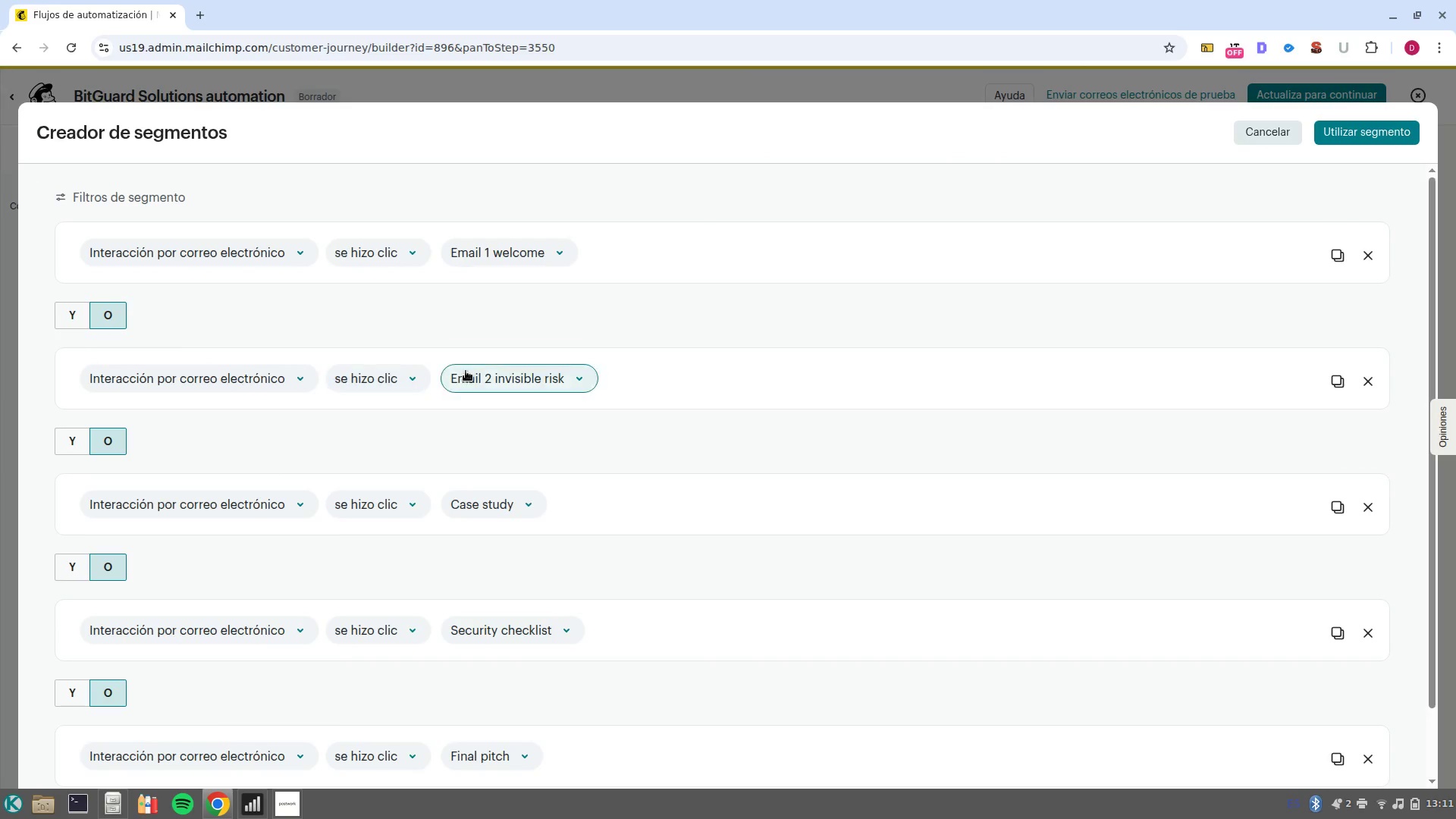 
scroll: coordinate [580, 491], scroll_direction: down, amount: 1.0
 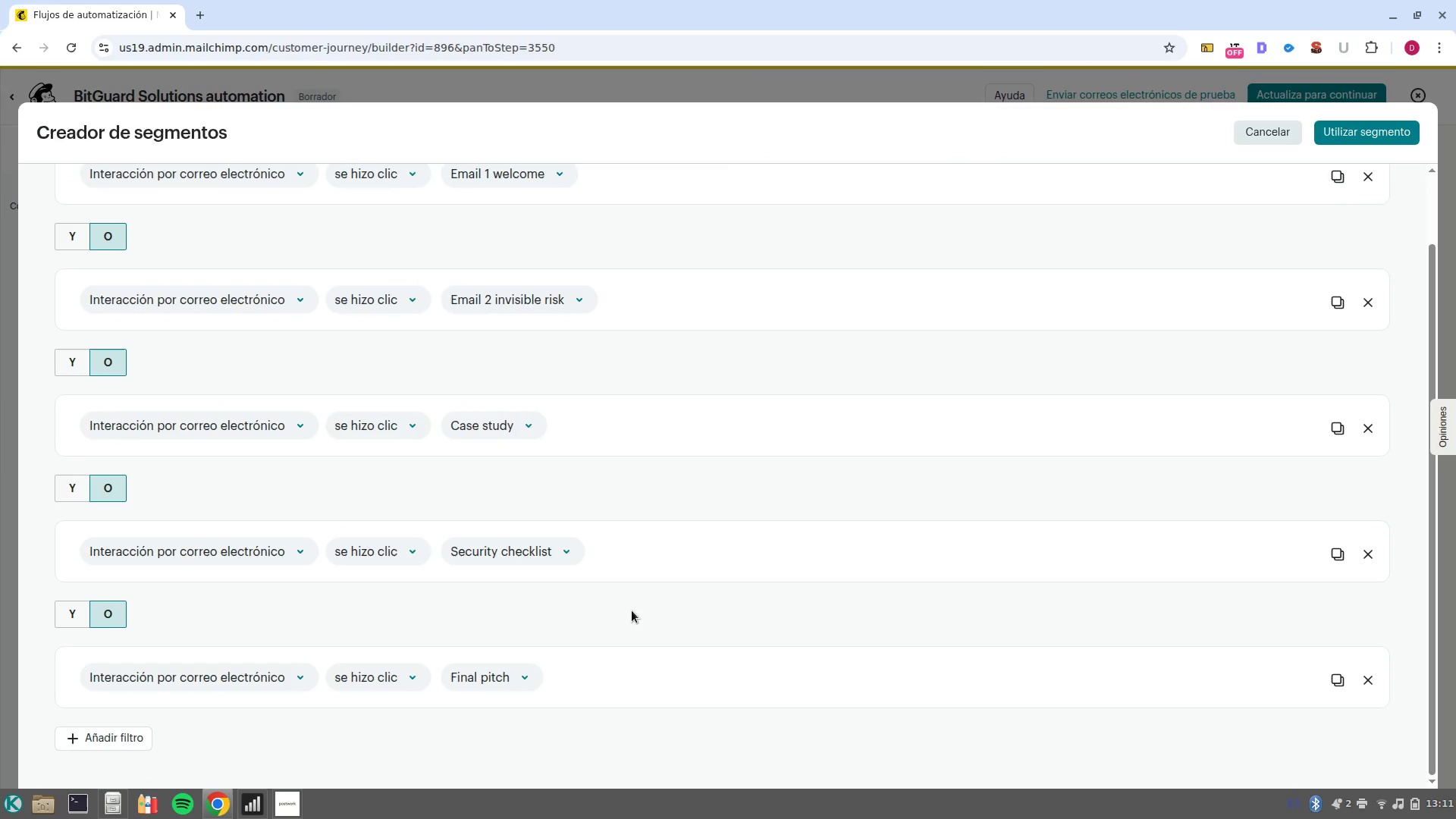 
scroll: coordinate [708, 654], scroll_direction: up, amount: 1.0
 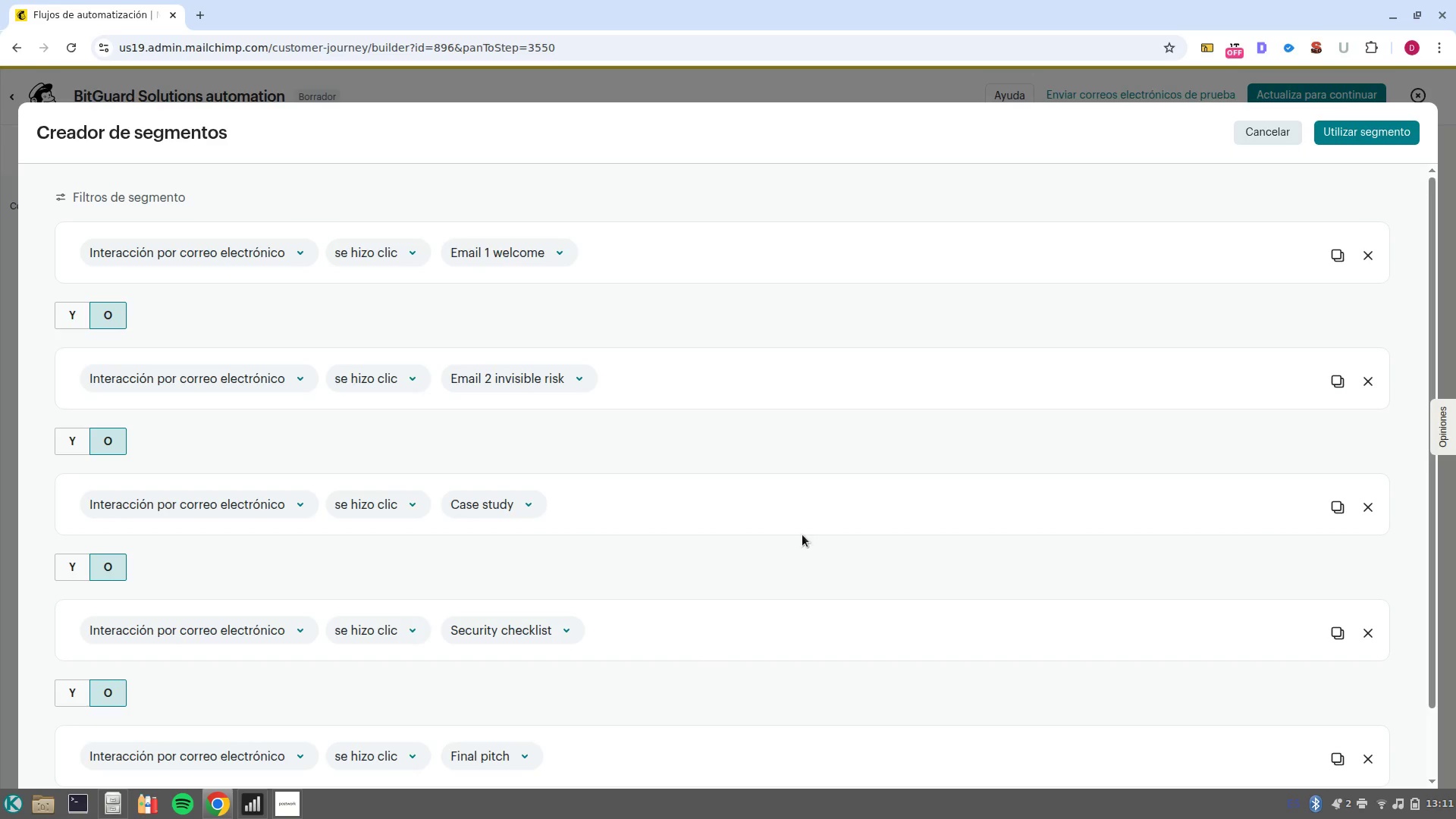 
left_click([1369, 256])
 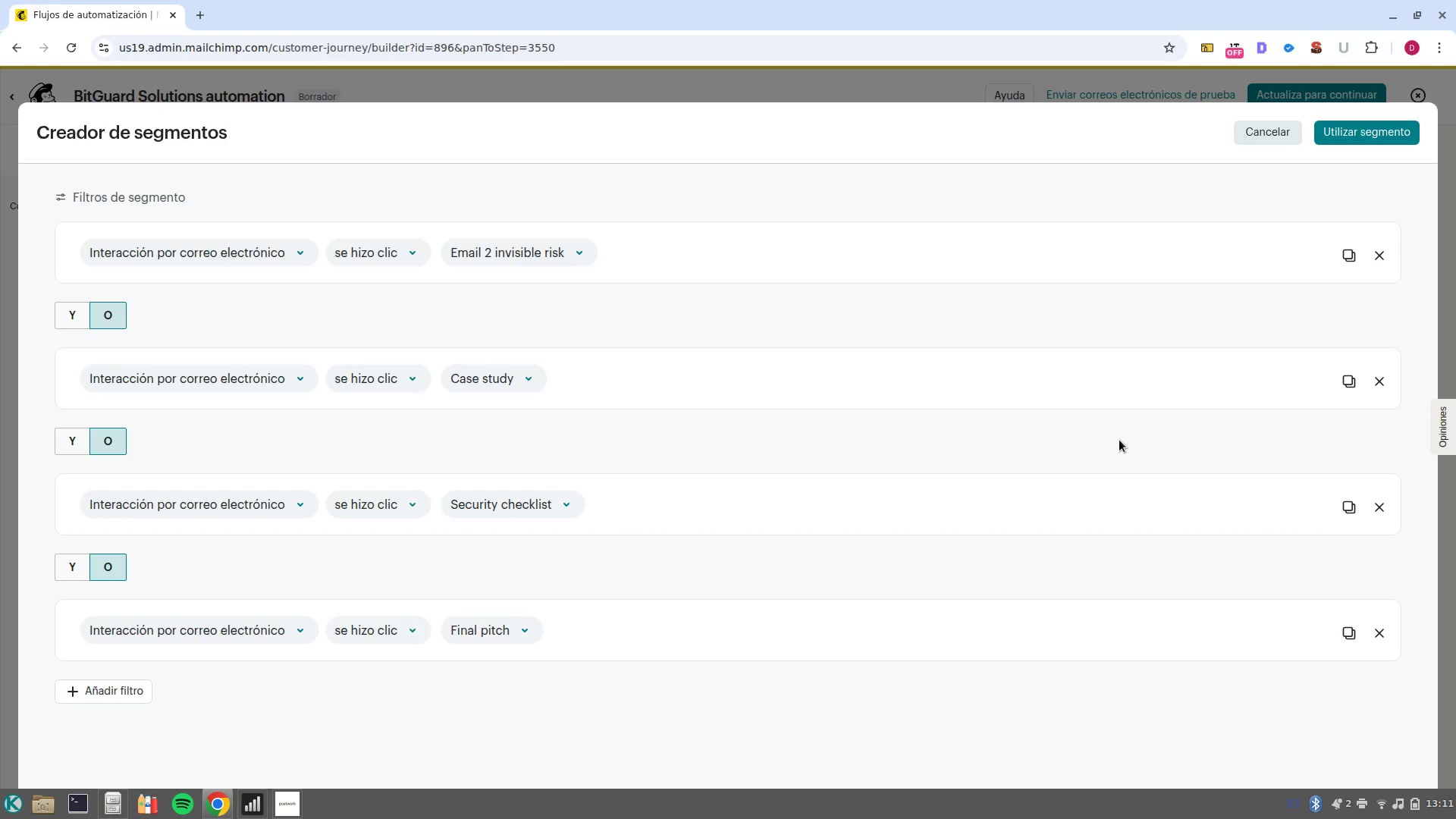 
wait(10.28)
 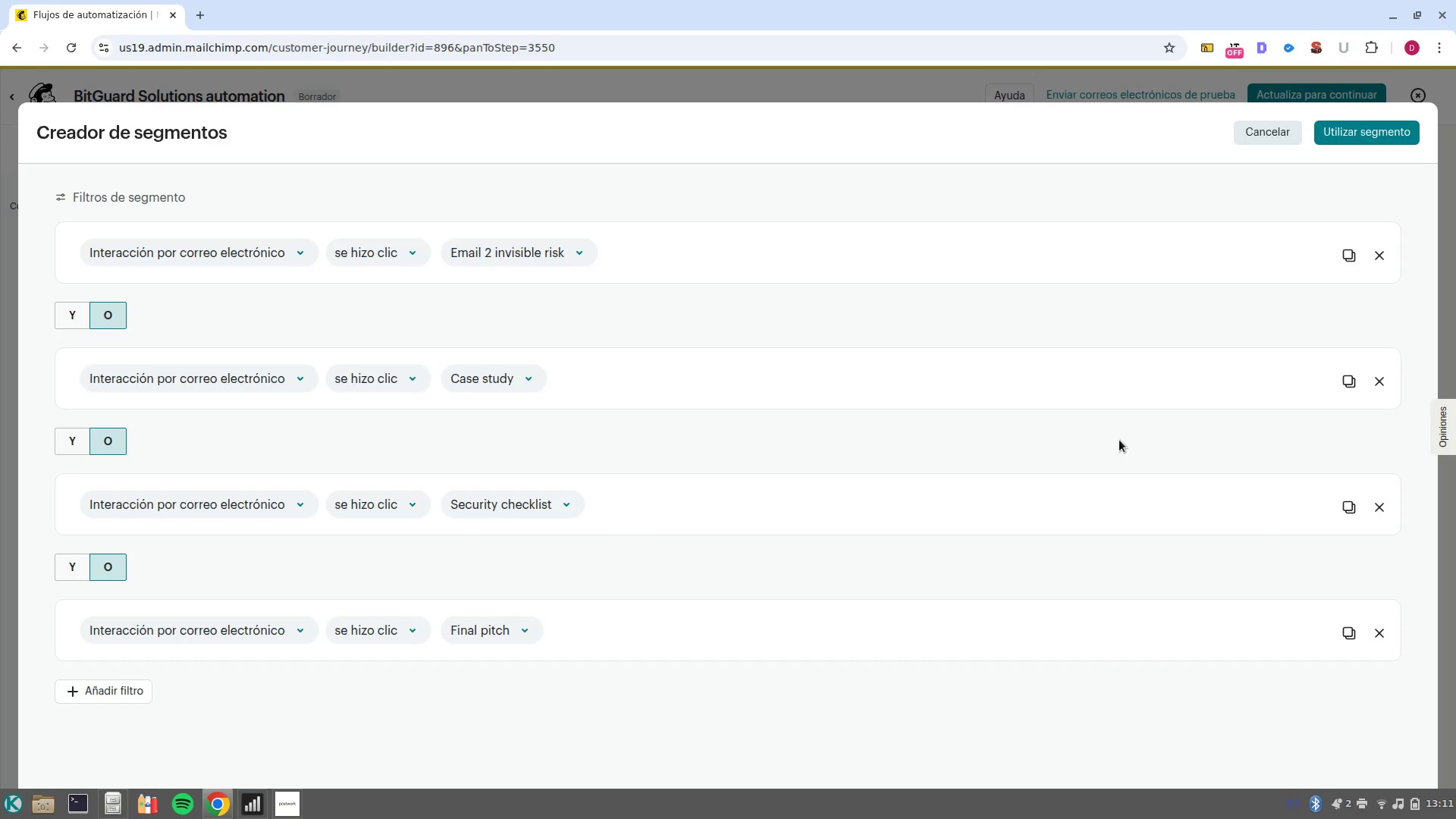 
left_click([1351, 141])
 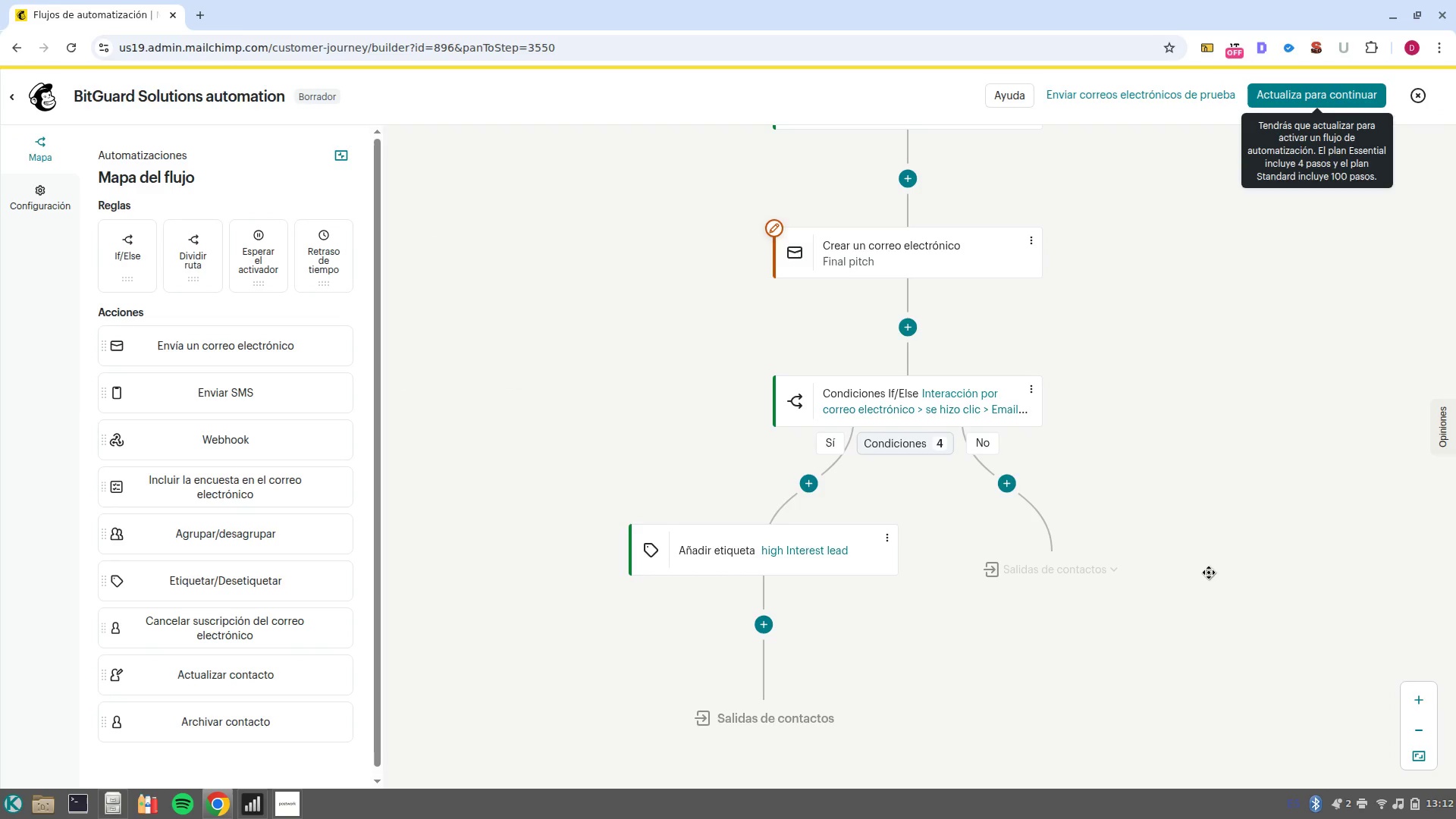 
scroll: coordinate [1085, 510], scroll_direction: up, amount: 5.0
 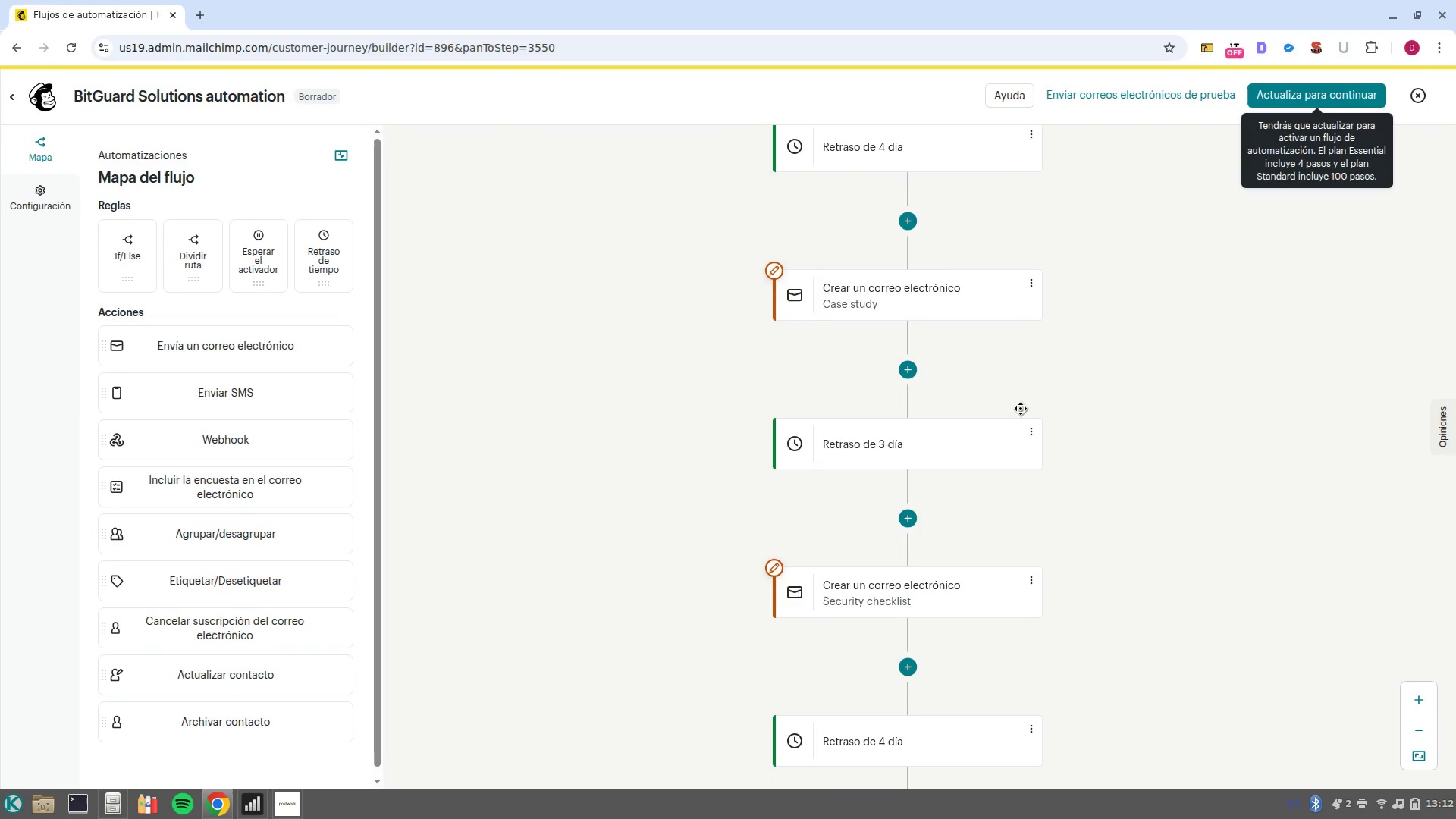 
scroll: coordinate [1056, 456], scroll_direction: down, amount: 1.0
 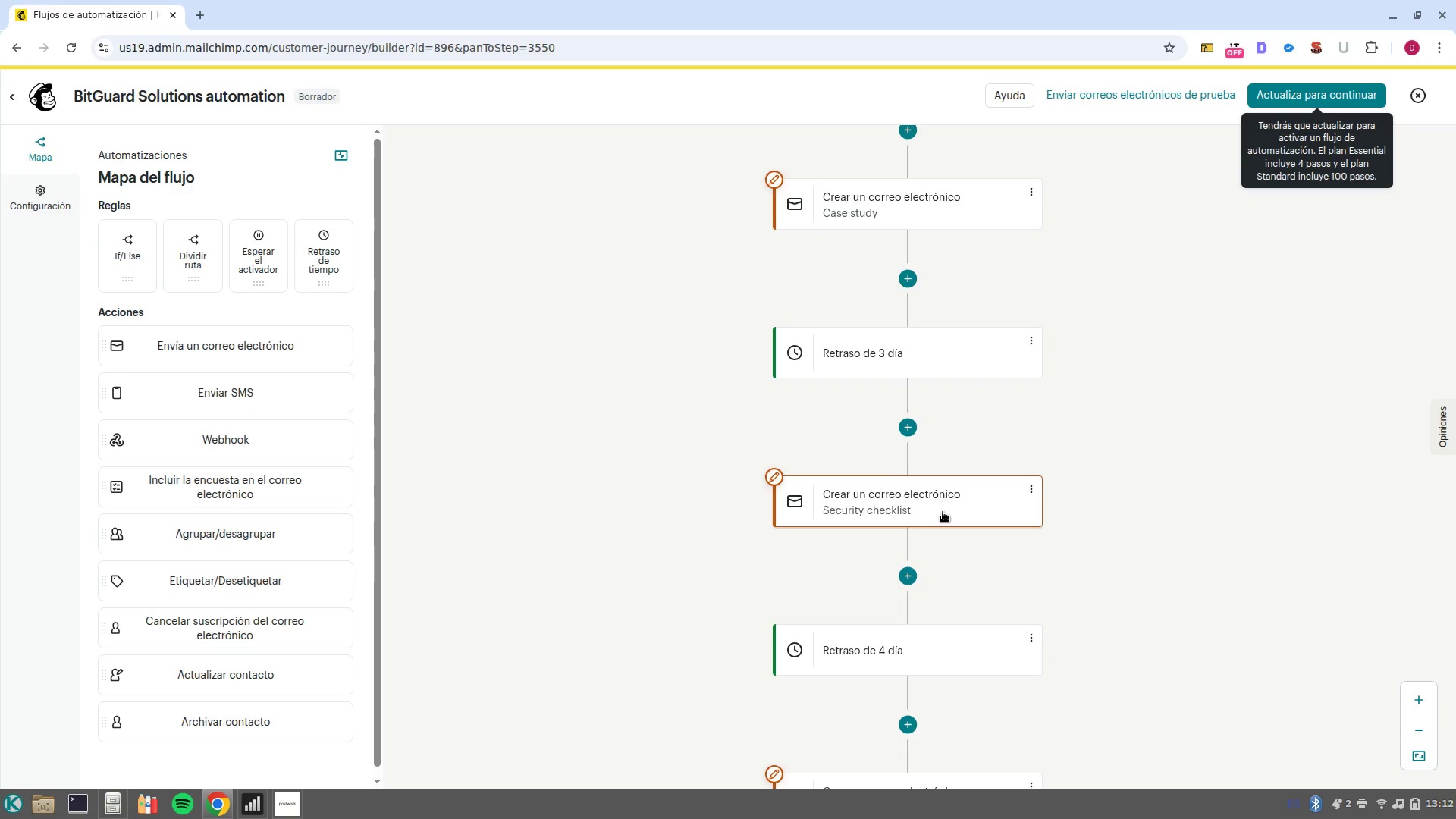 
wait(10.65)
 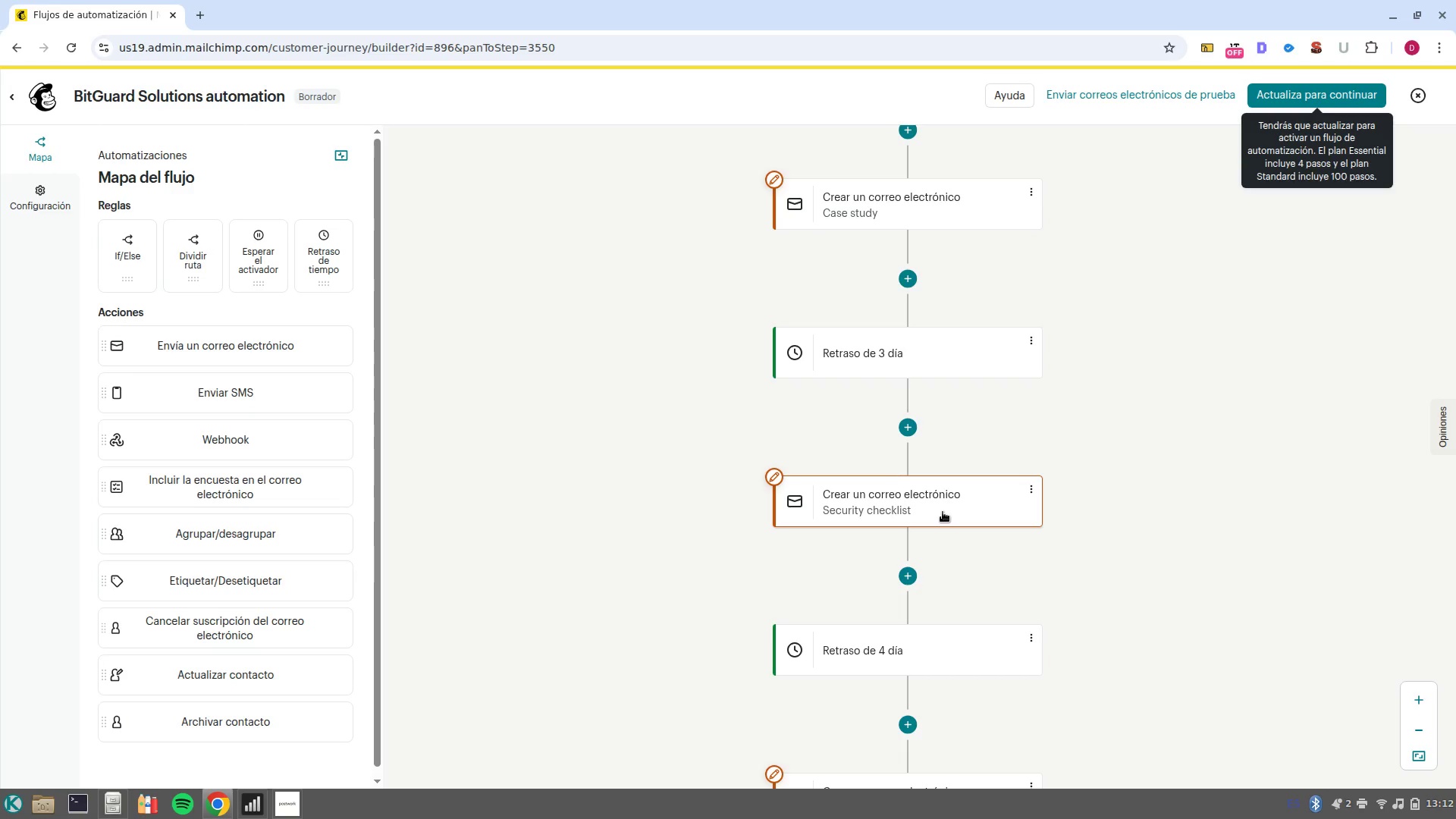 
left_click([943, 512])
 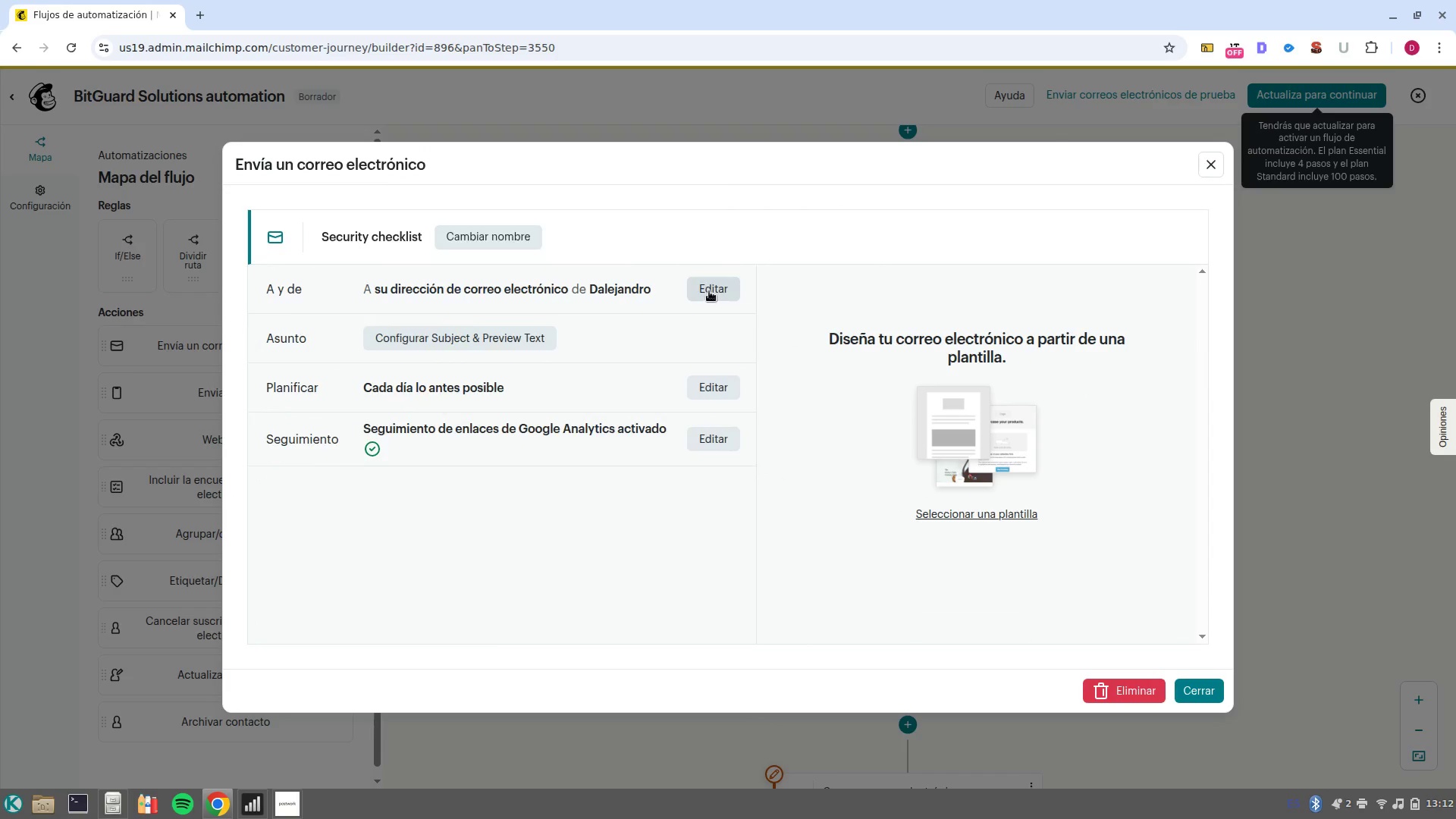 
left_click([297, 753])